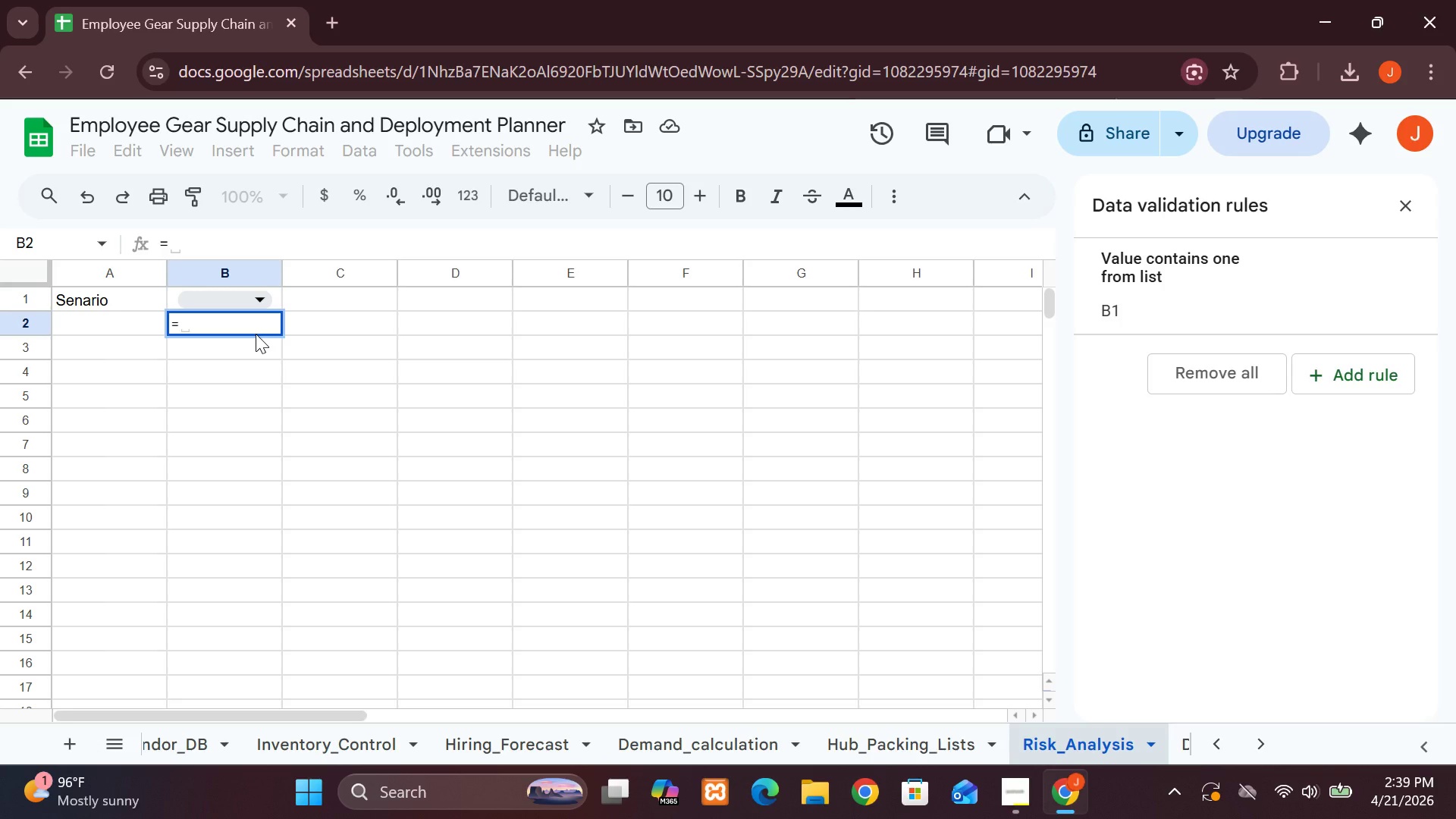 
key(Shift+I)
 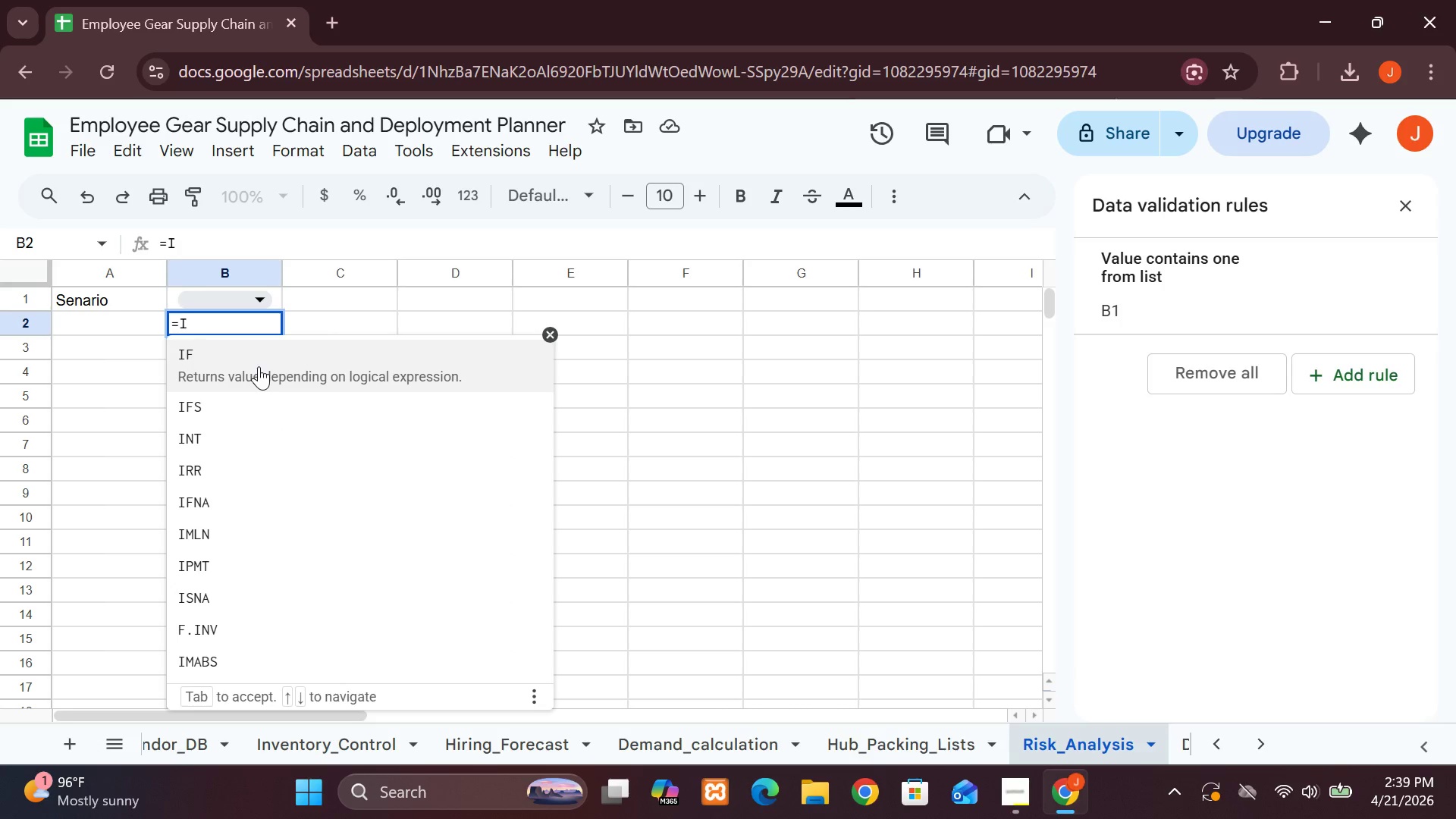 
left_click([259, 366])
 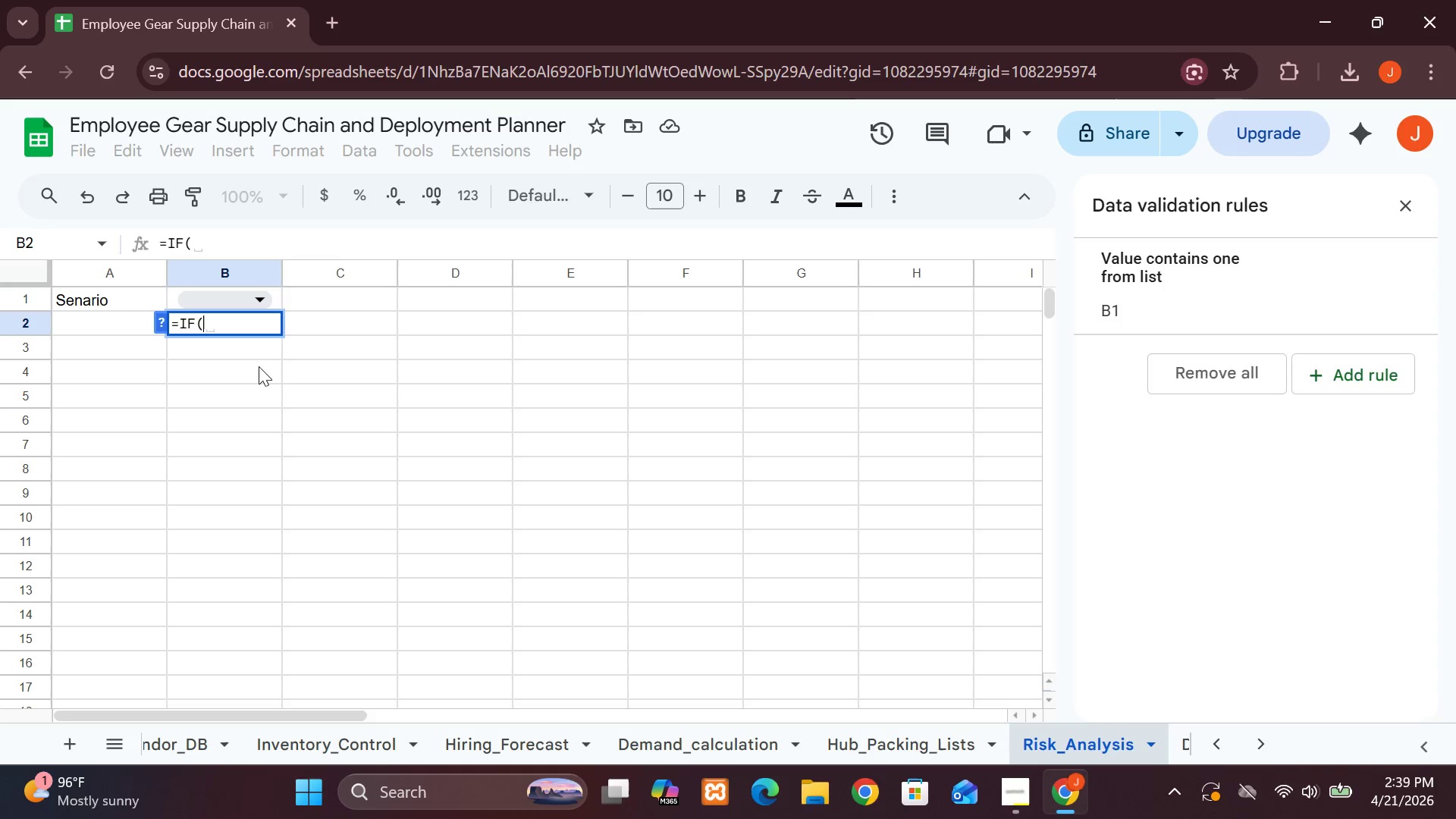 
type(B1)
 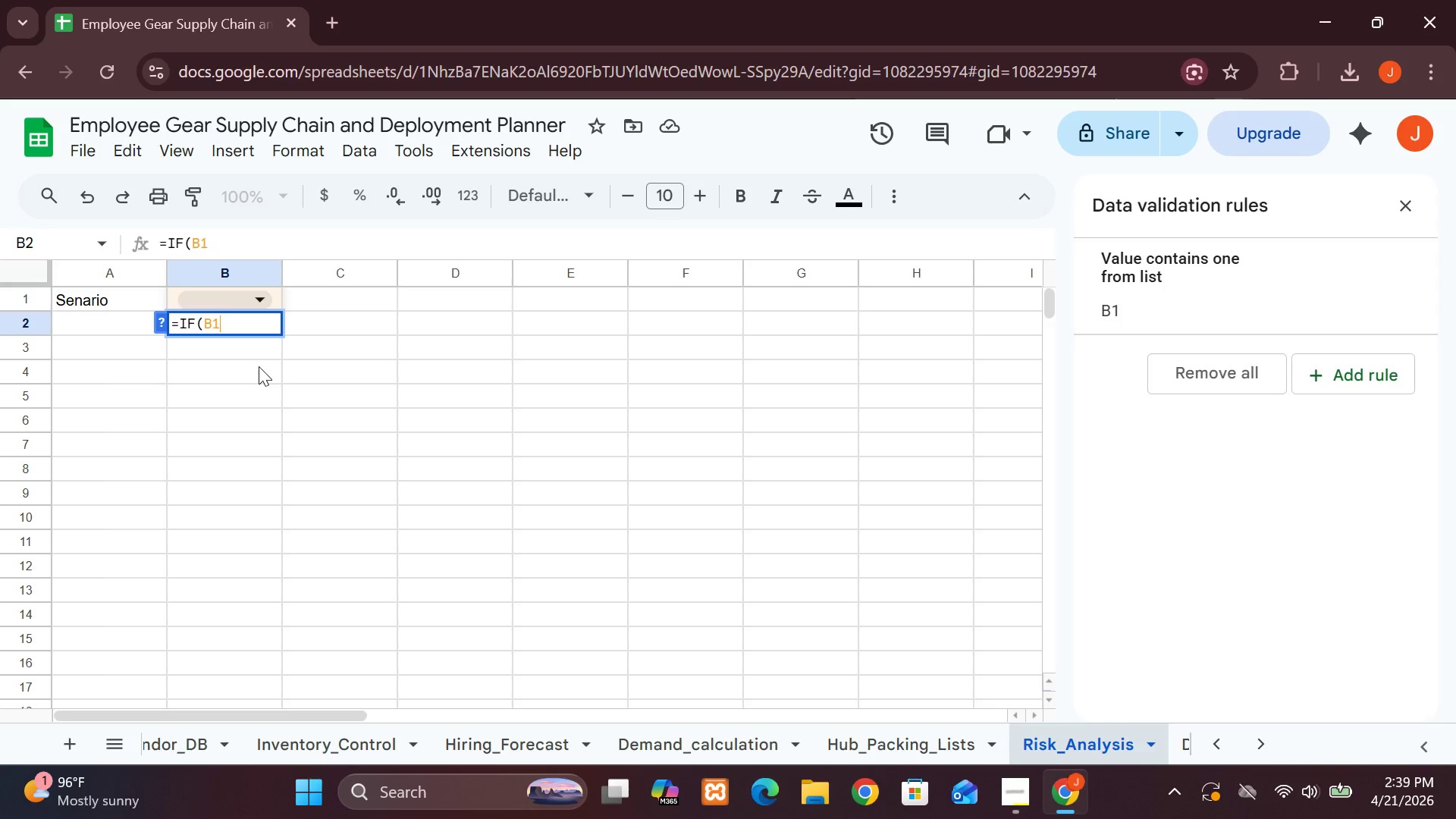 
key(Equal)
 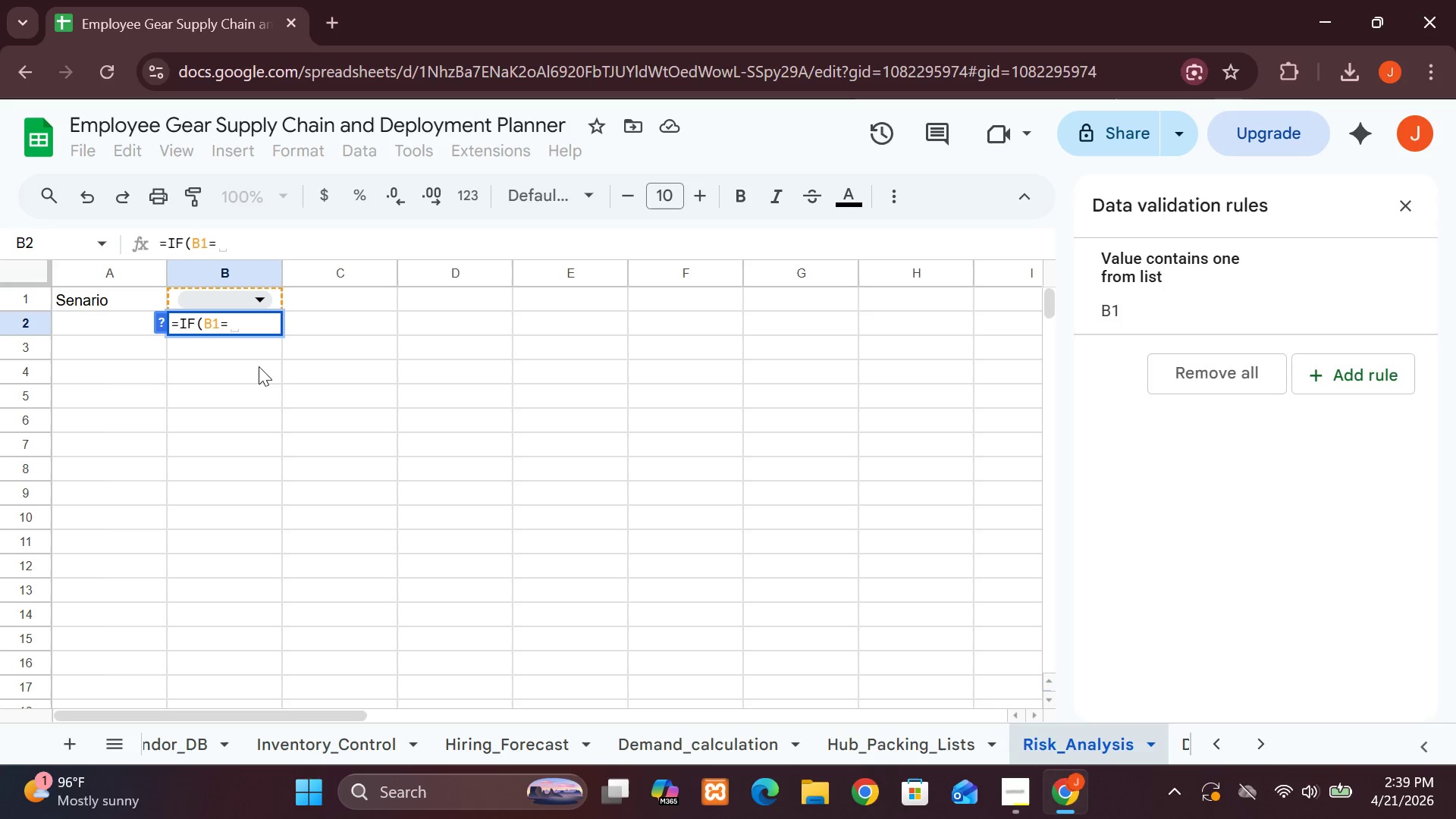 
type("Aggress)
 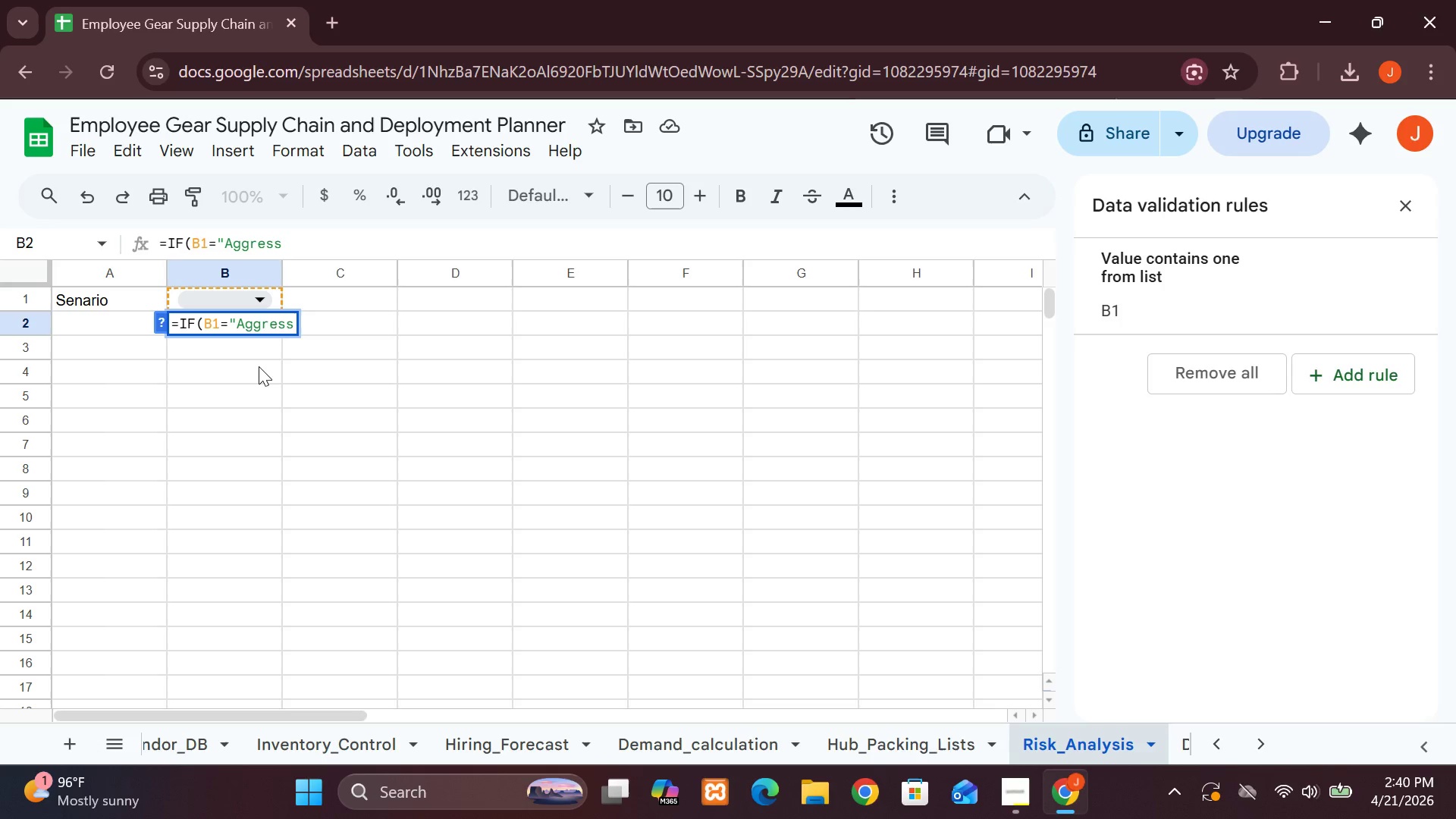 
wait(17.55)
 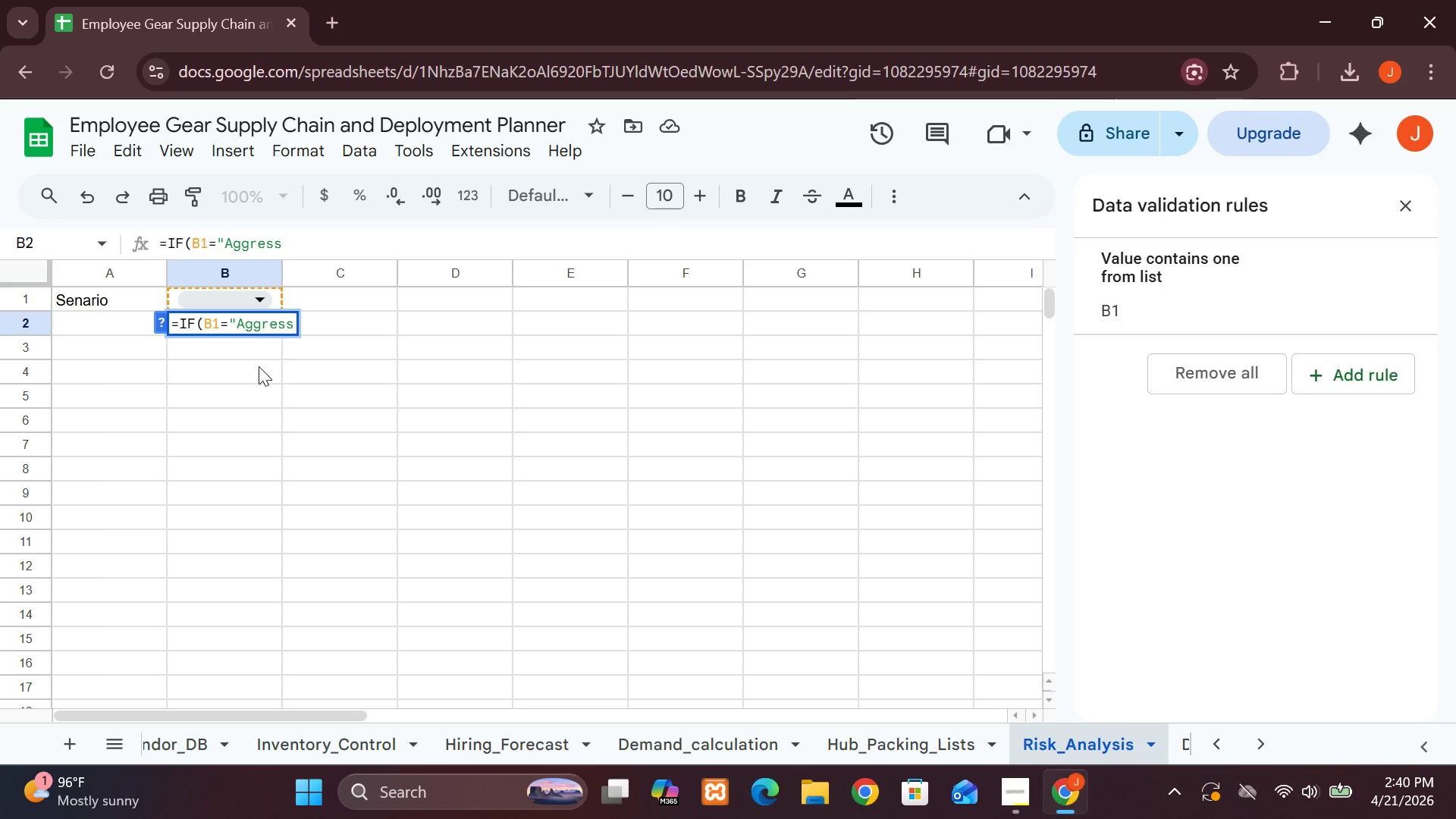 
type(ive Hiring)
 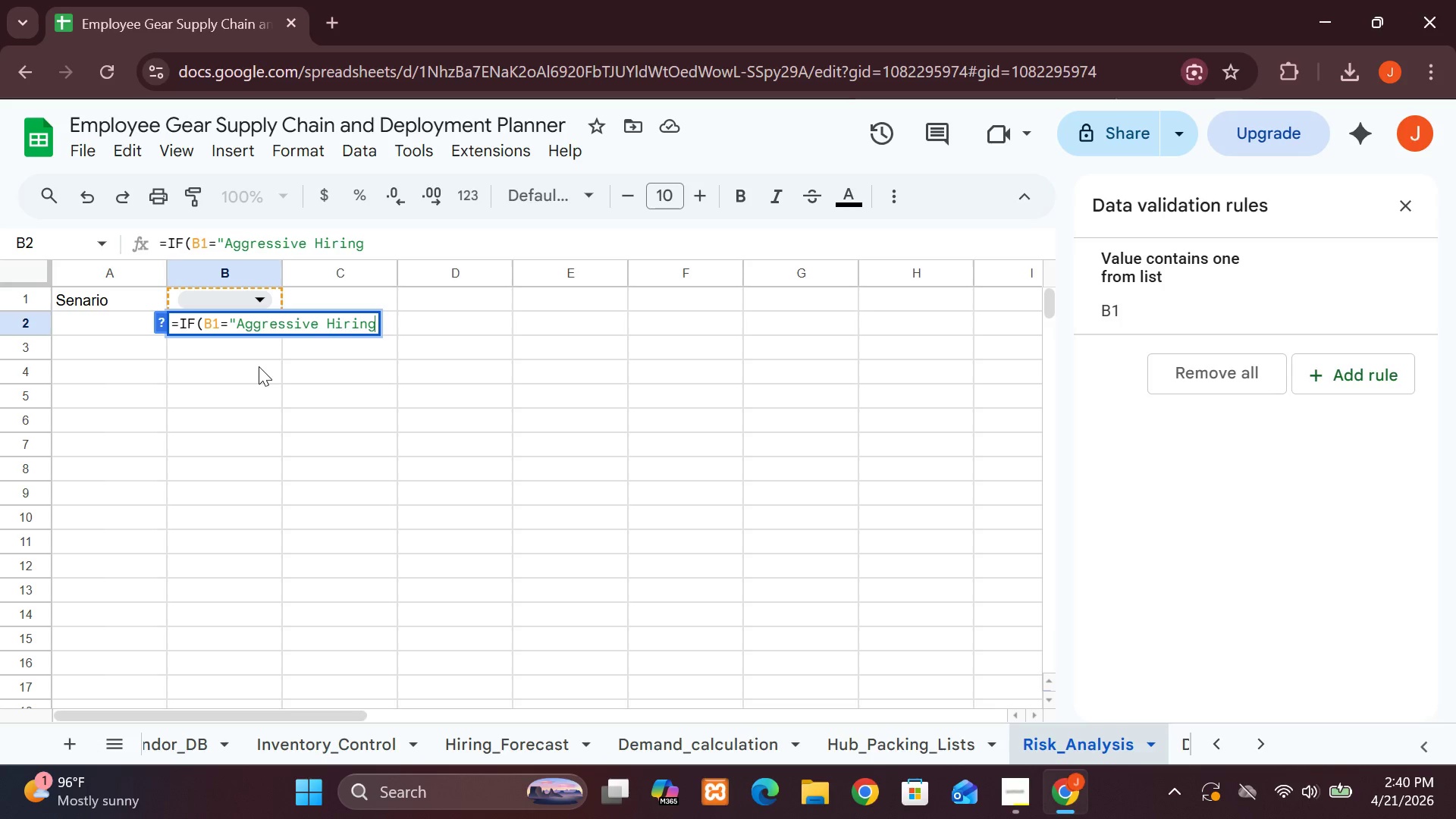 
key(Shift+Quote)
 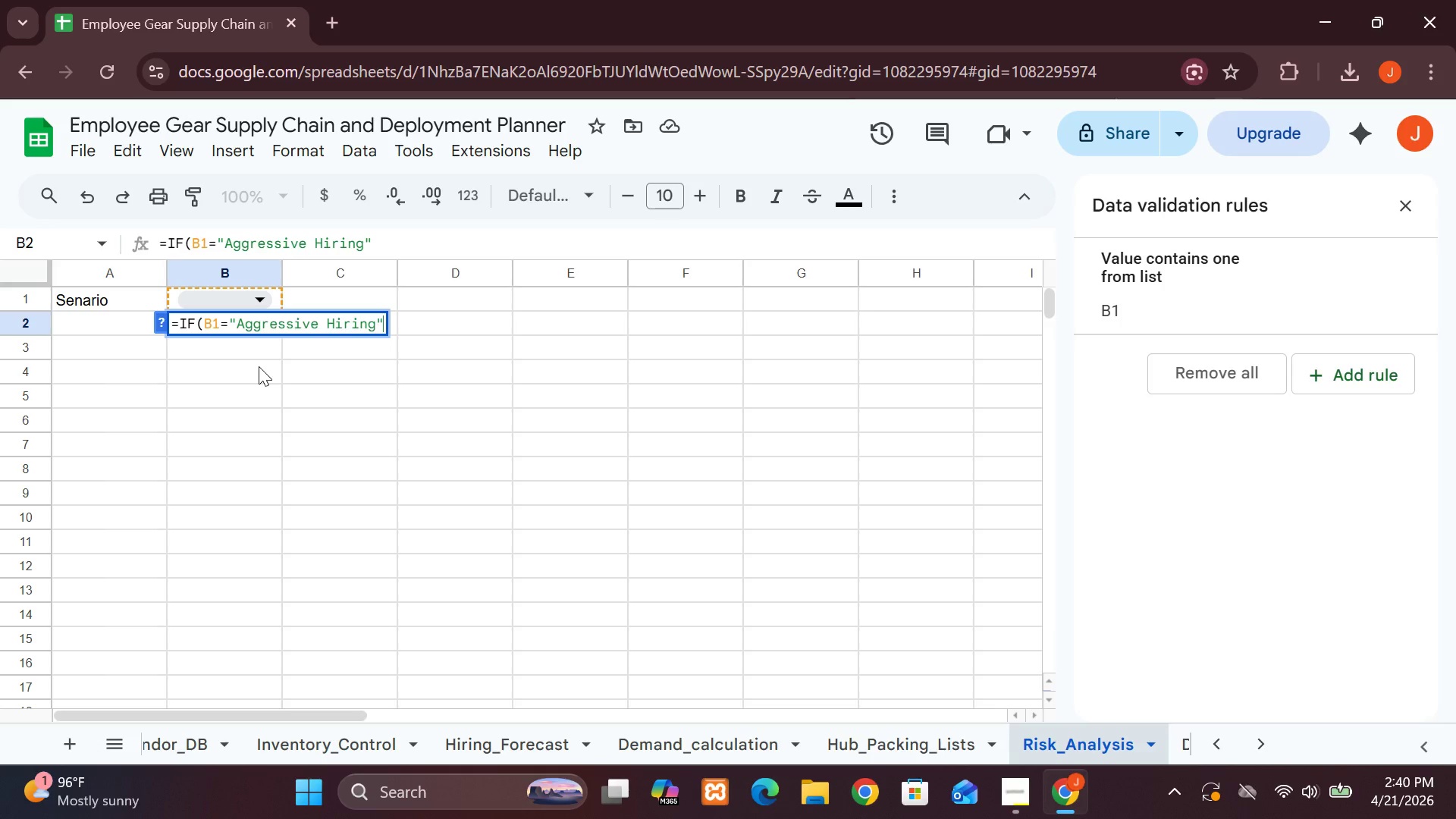 
key(Comma)
 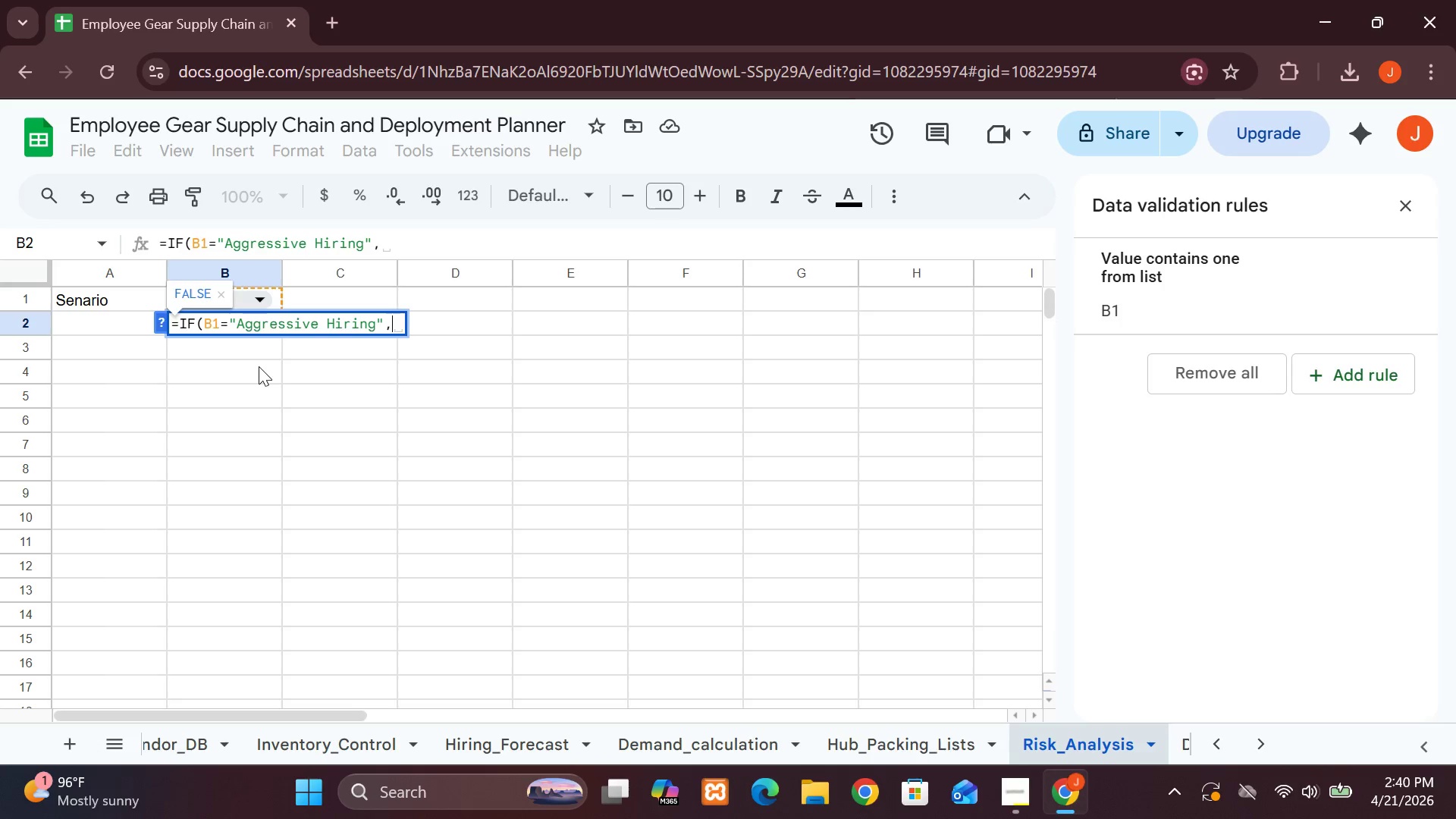 
key(1)
 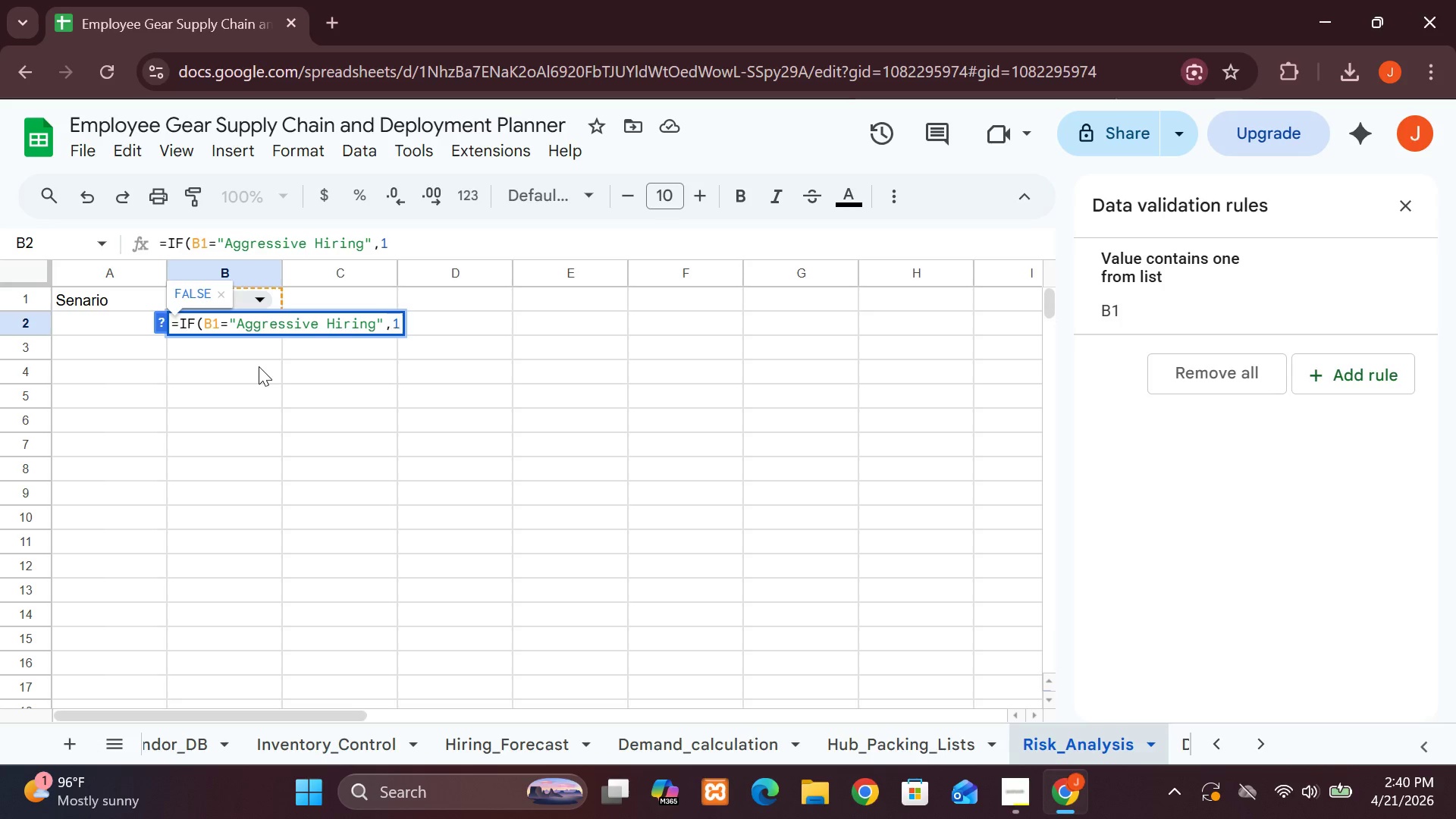 
key(Period)
 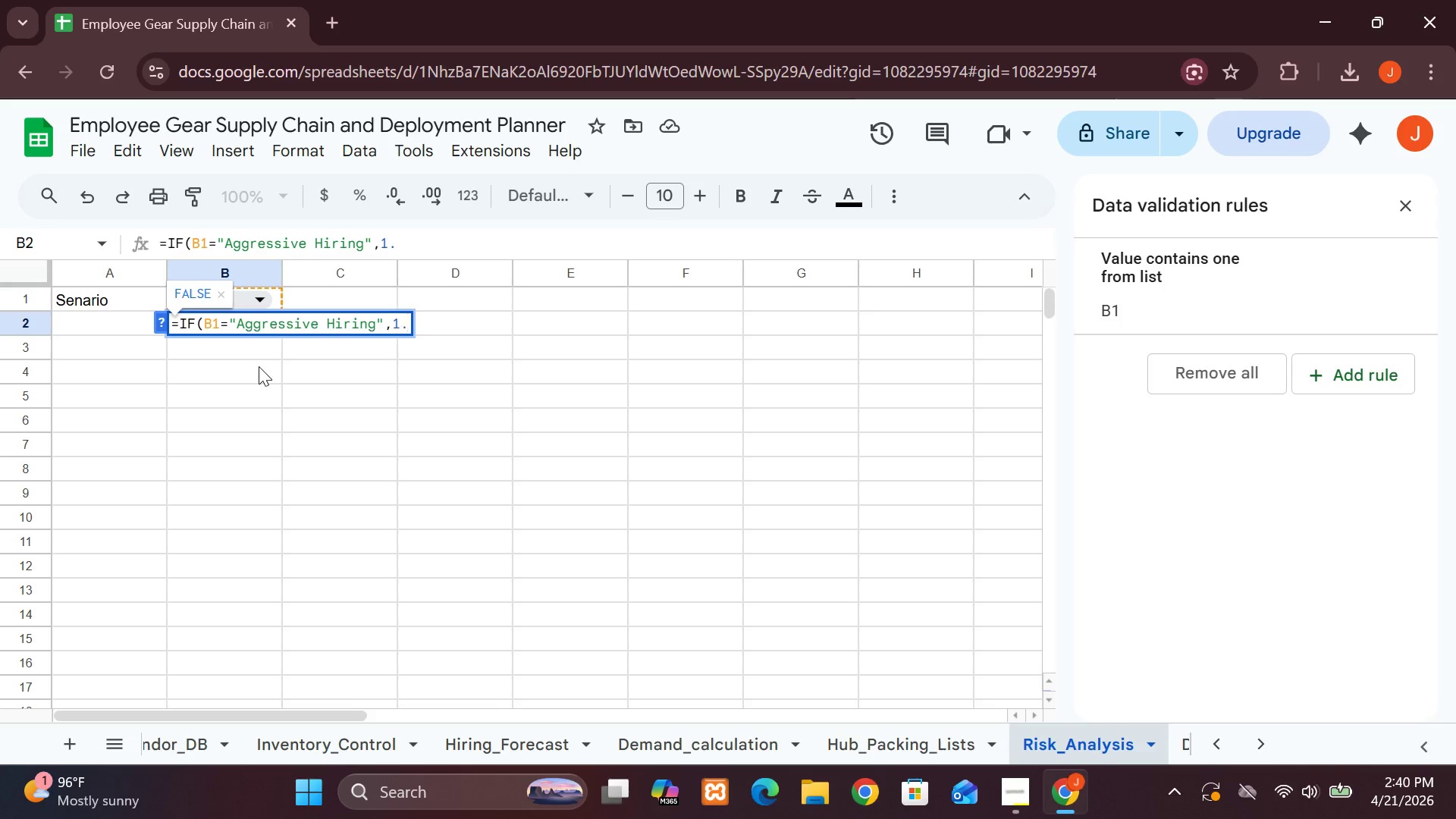 
key(5)
 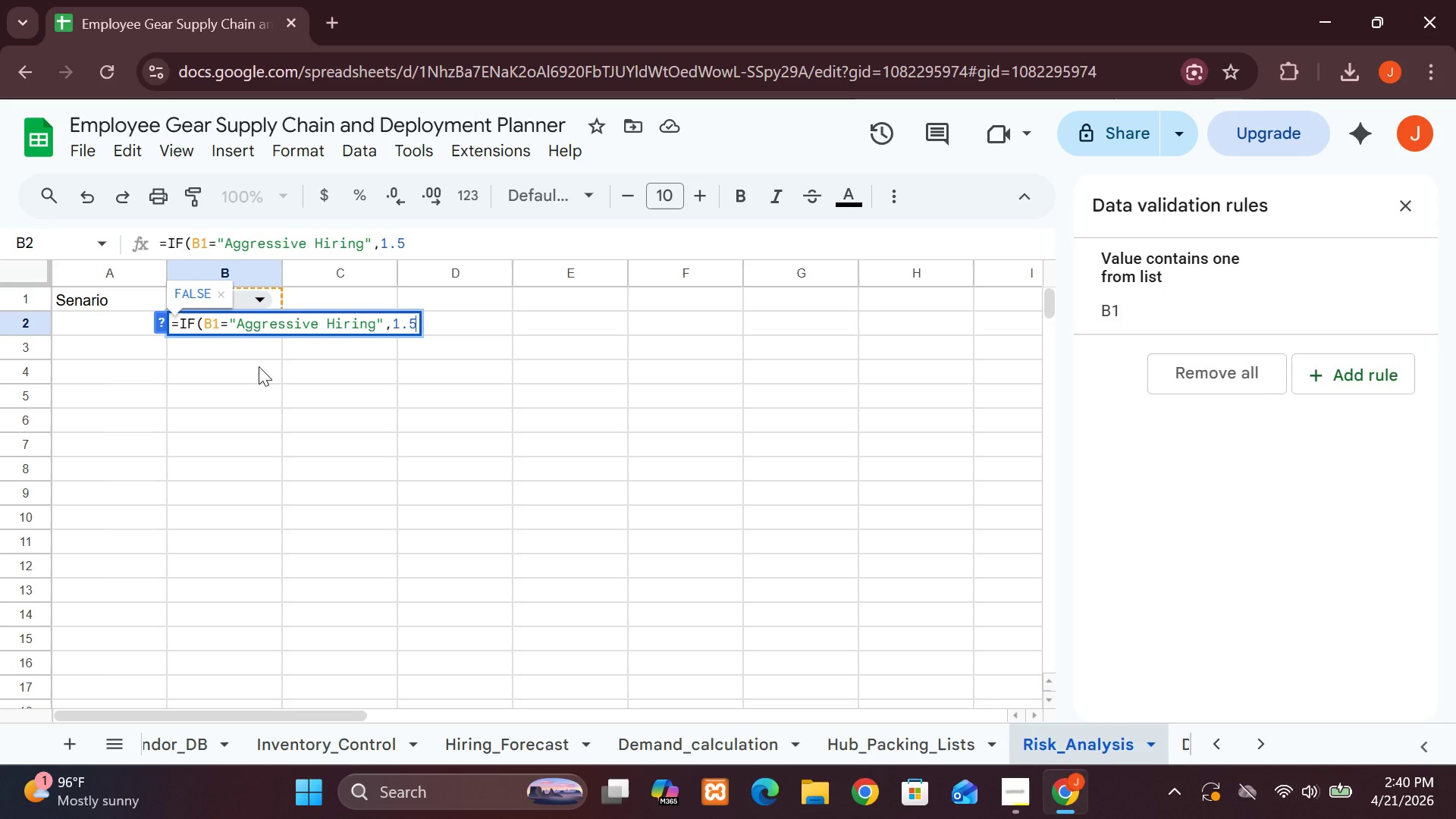 
key(Comma)
 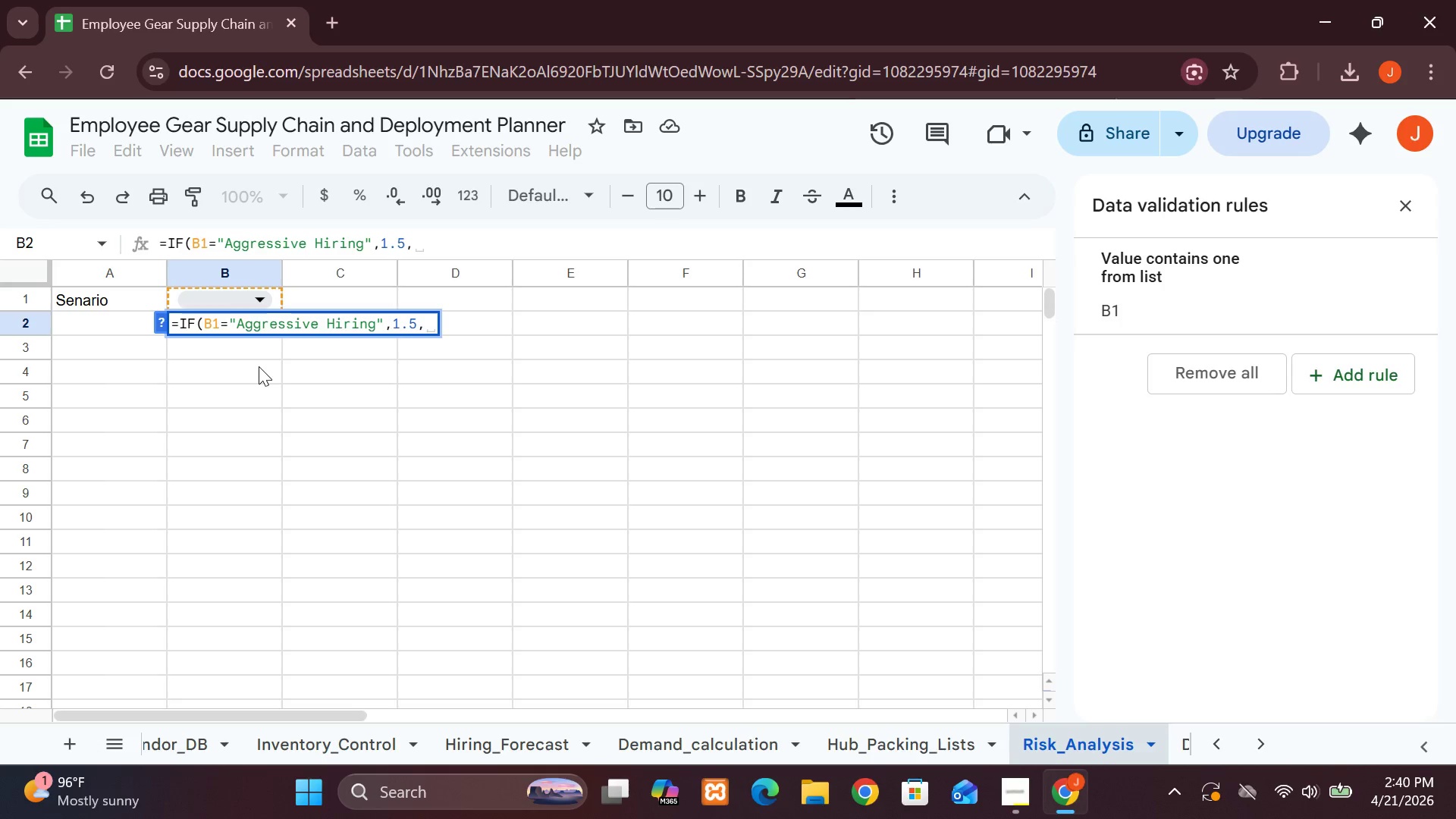 
type( If)
key(Backspace)
type(F(B1="Supply DeLay)
 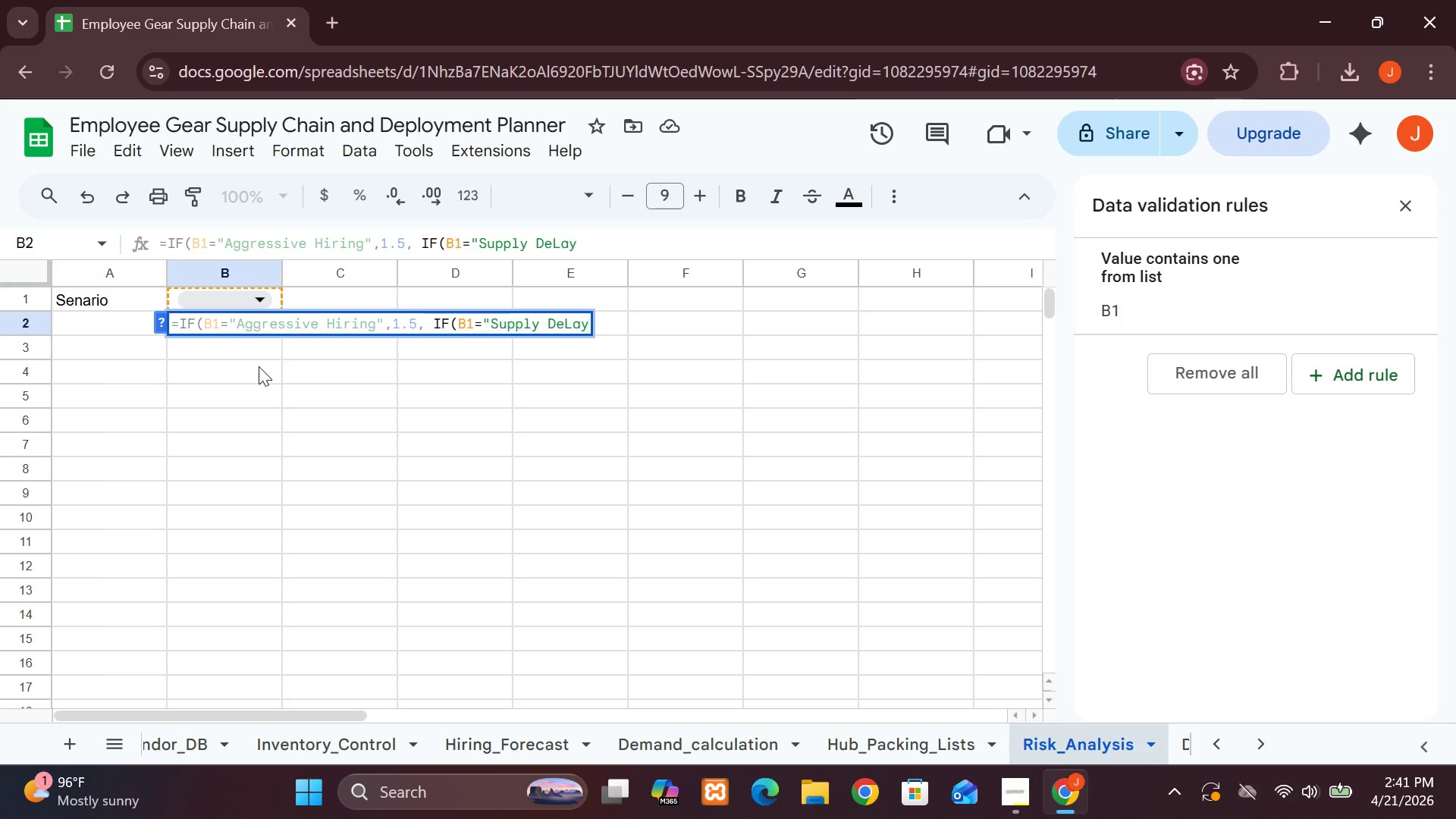 
key(Shift+Quote)
 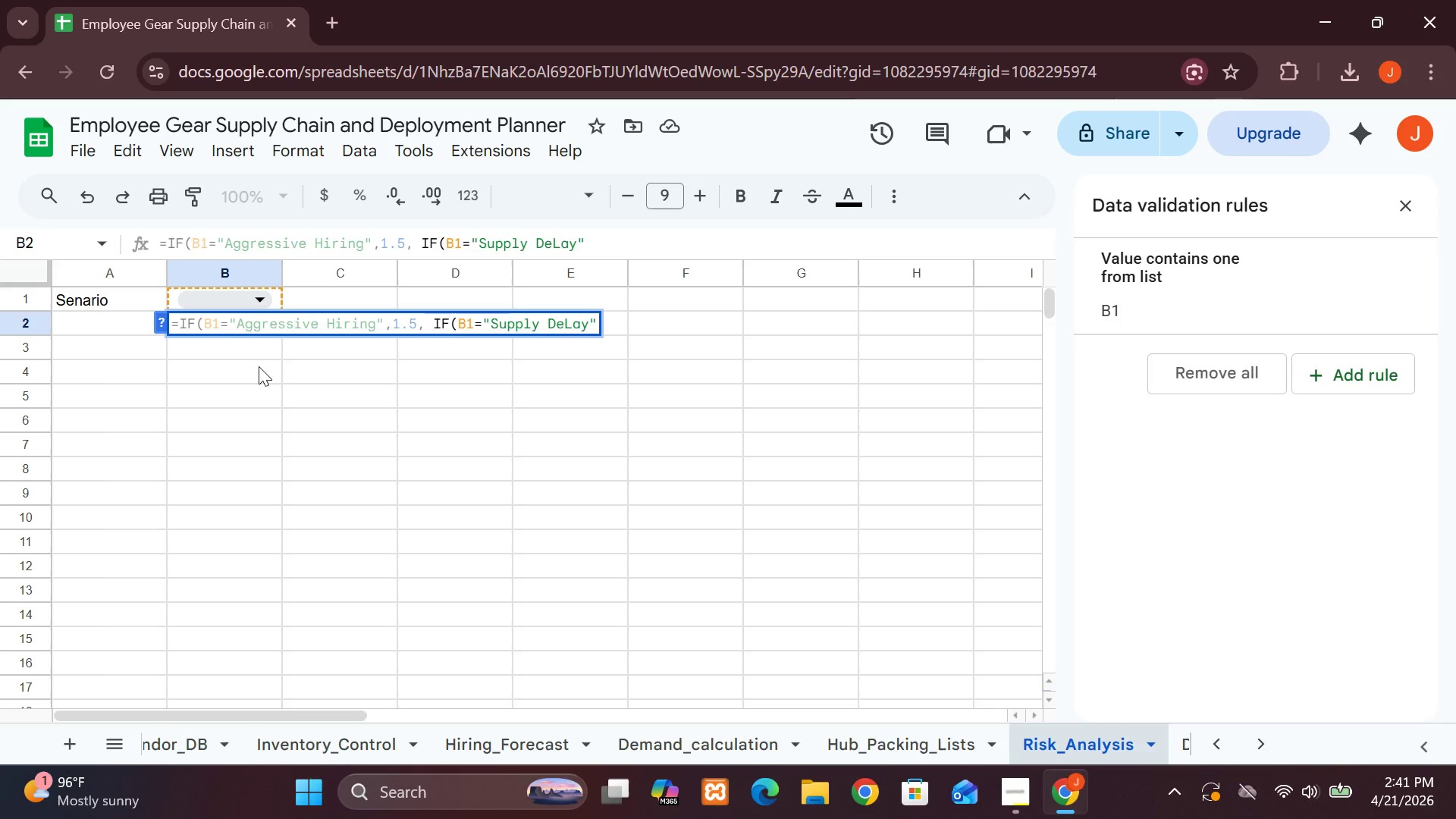 
key(Comma)
 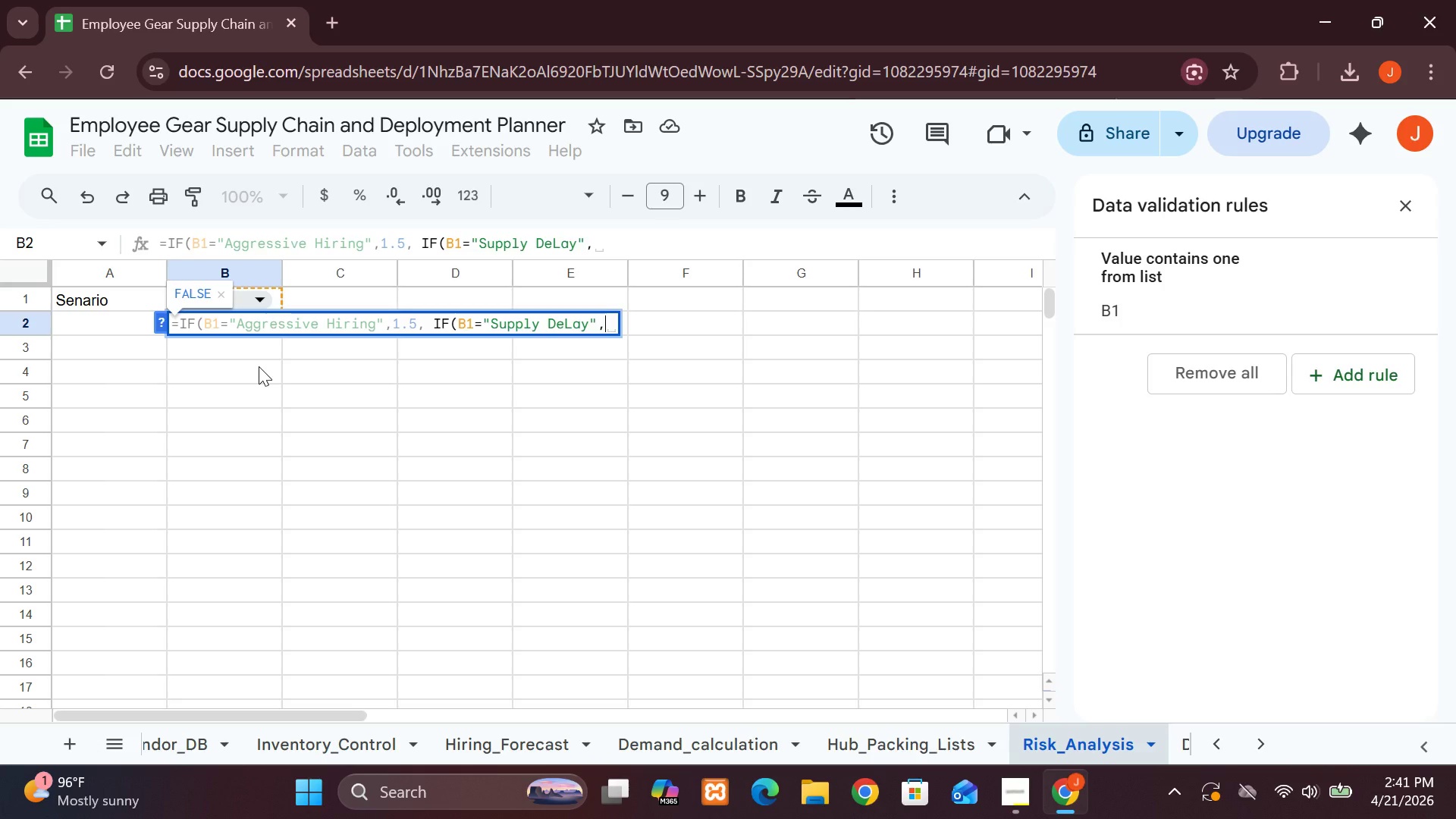 
key(Shift+P)
 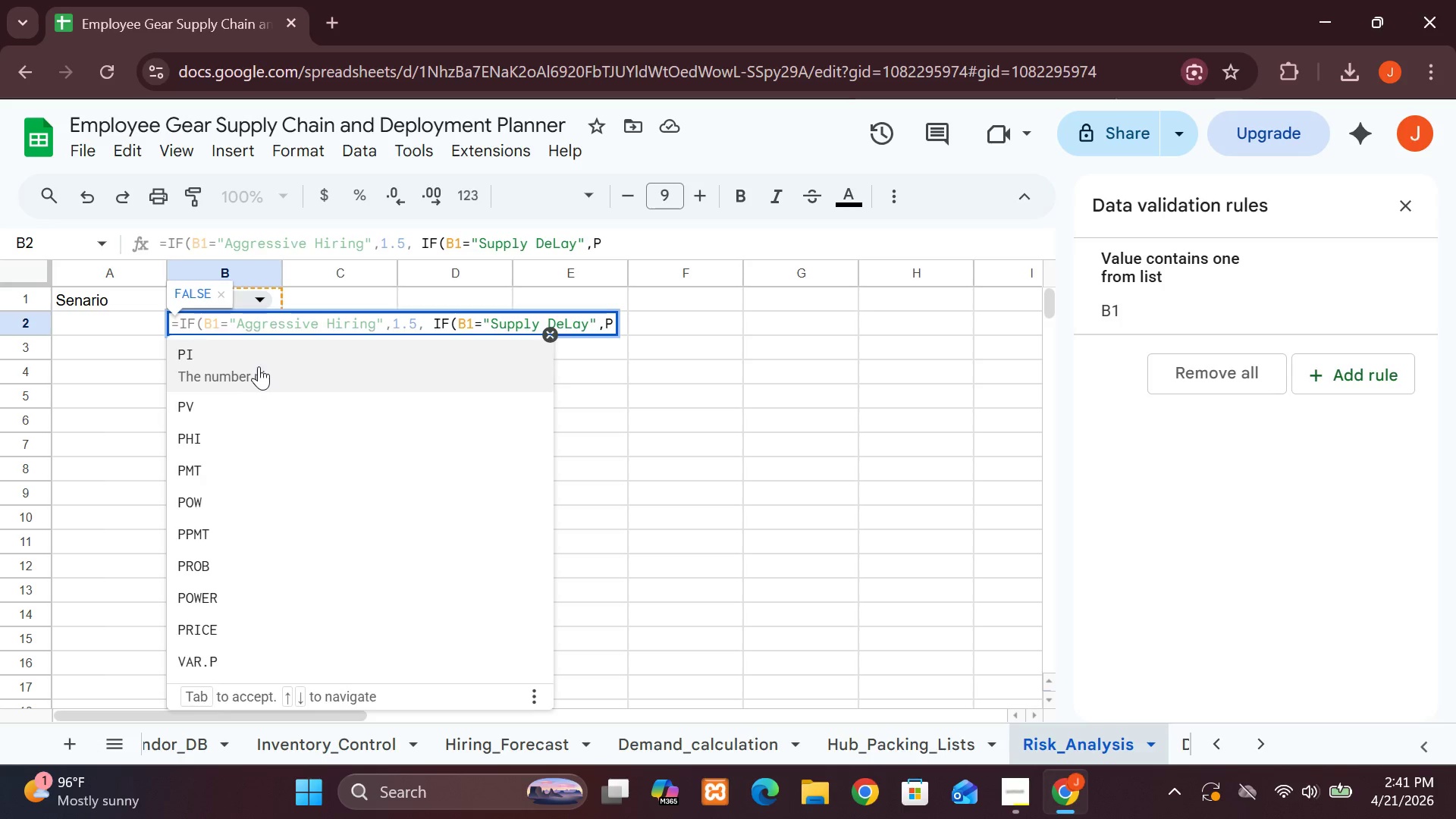 
key(Backspace)
 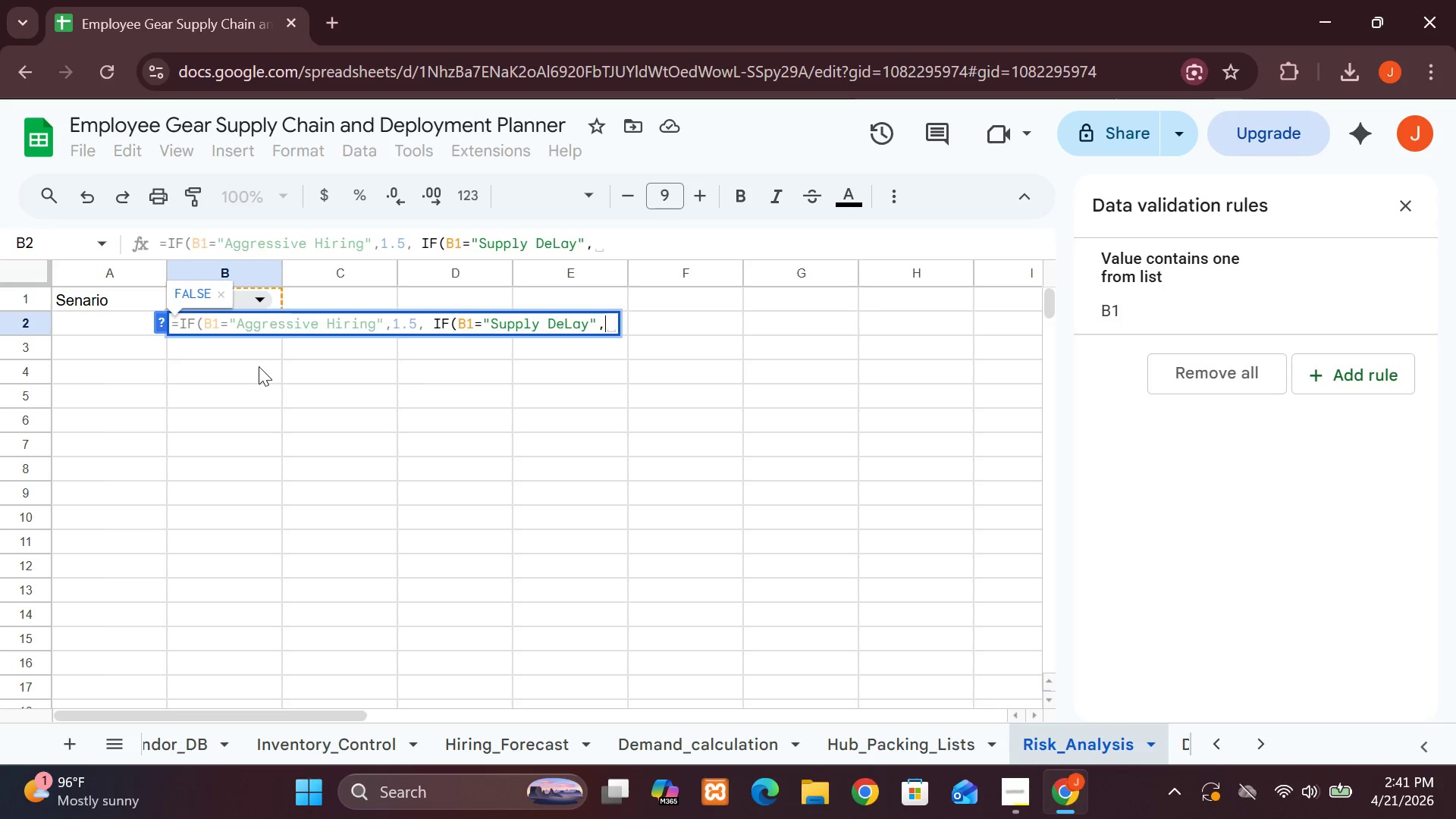 
key(0)
 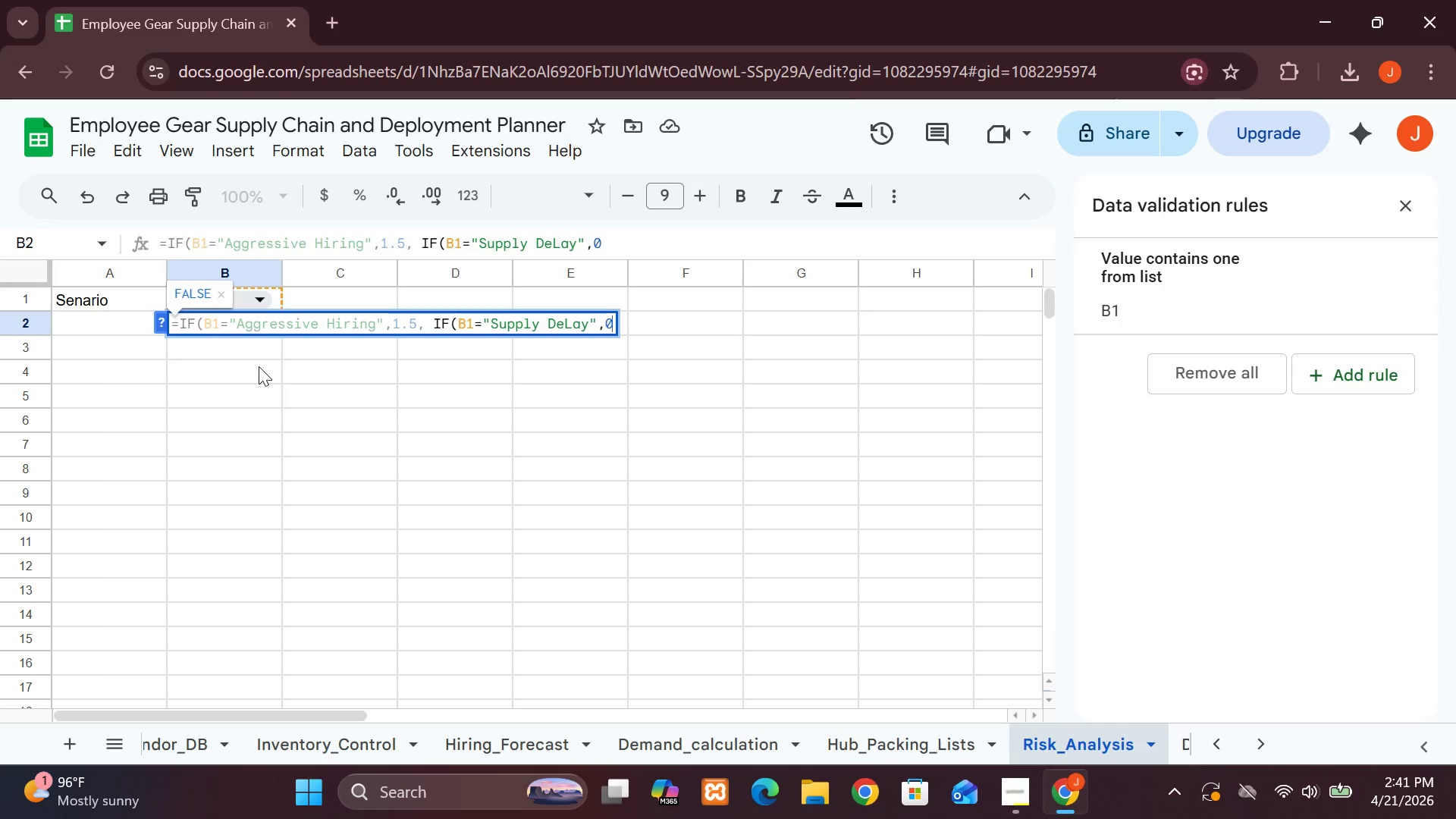 
key(Period)
 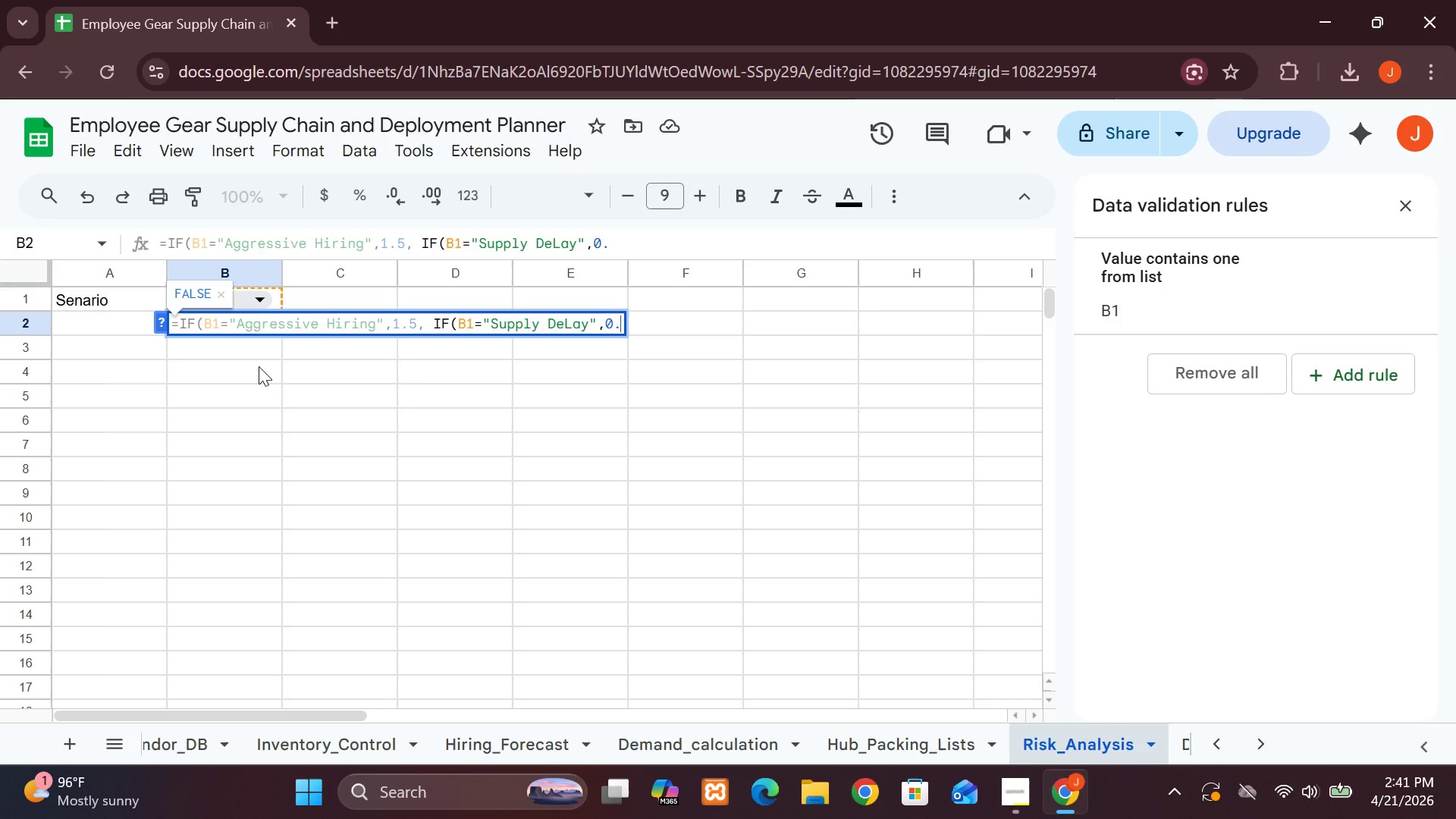 
key(8)
 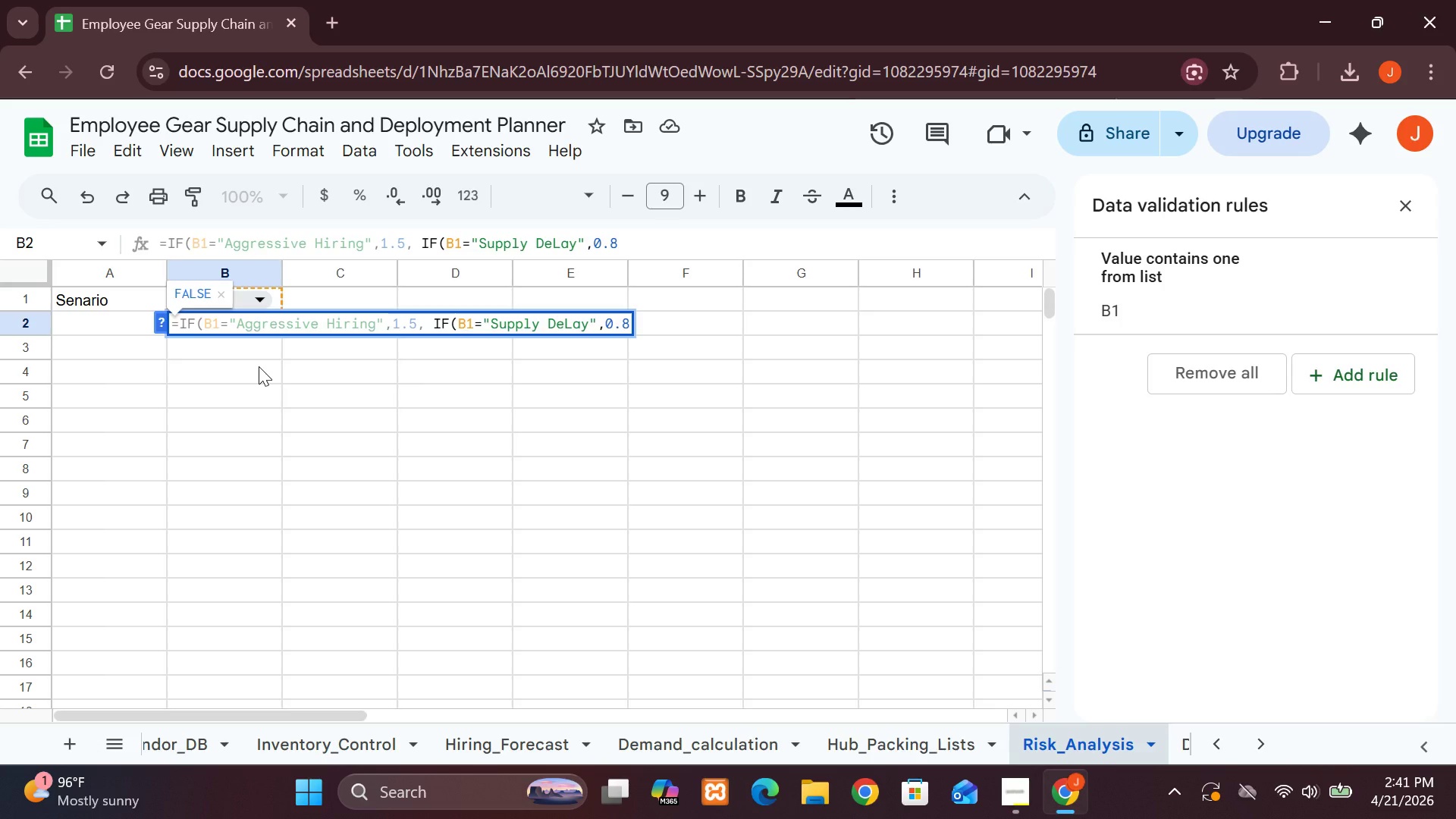 
key(Comma)
 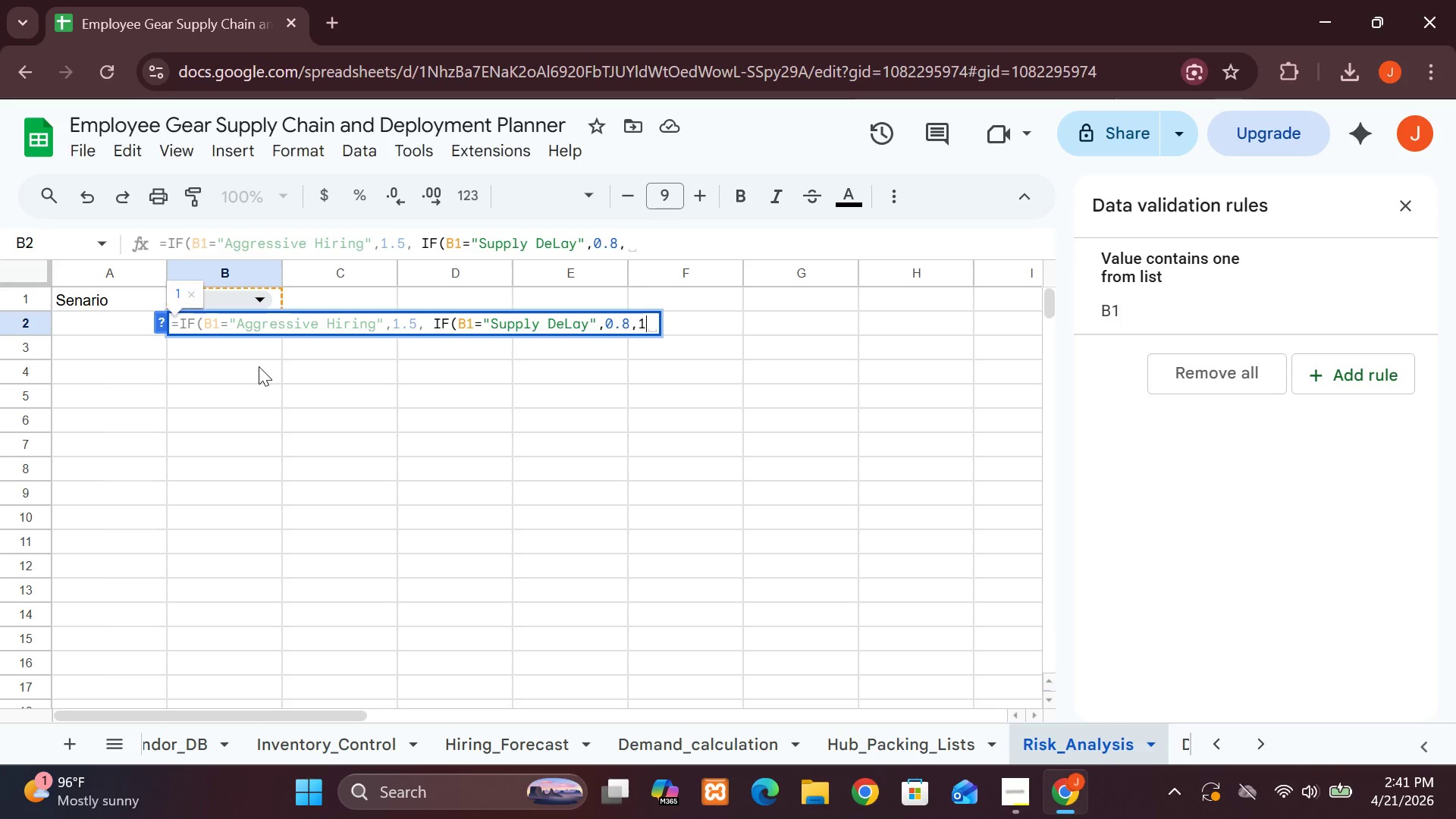 
key(1)
 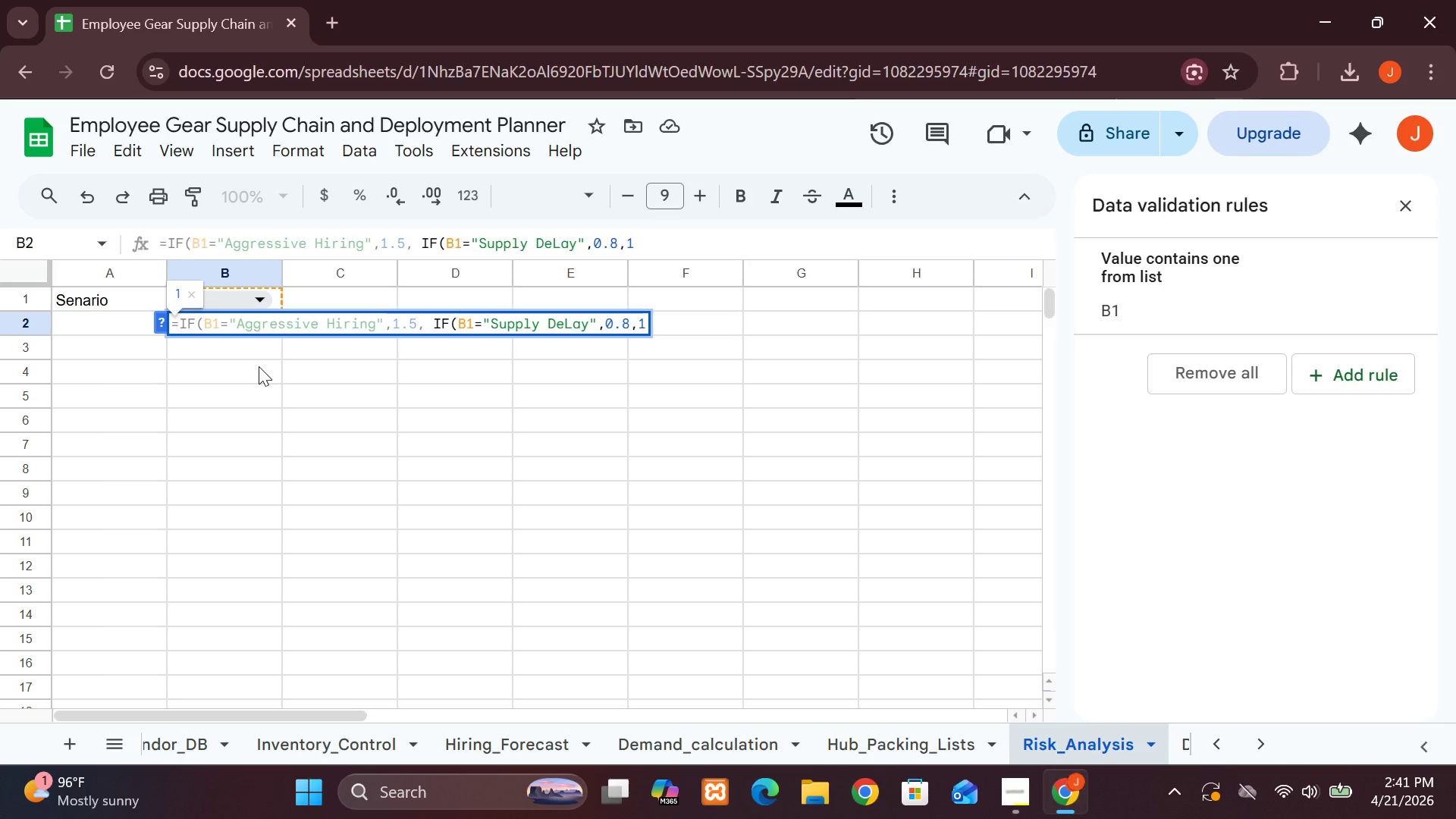 
type()))
 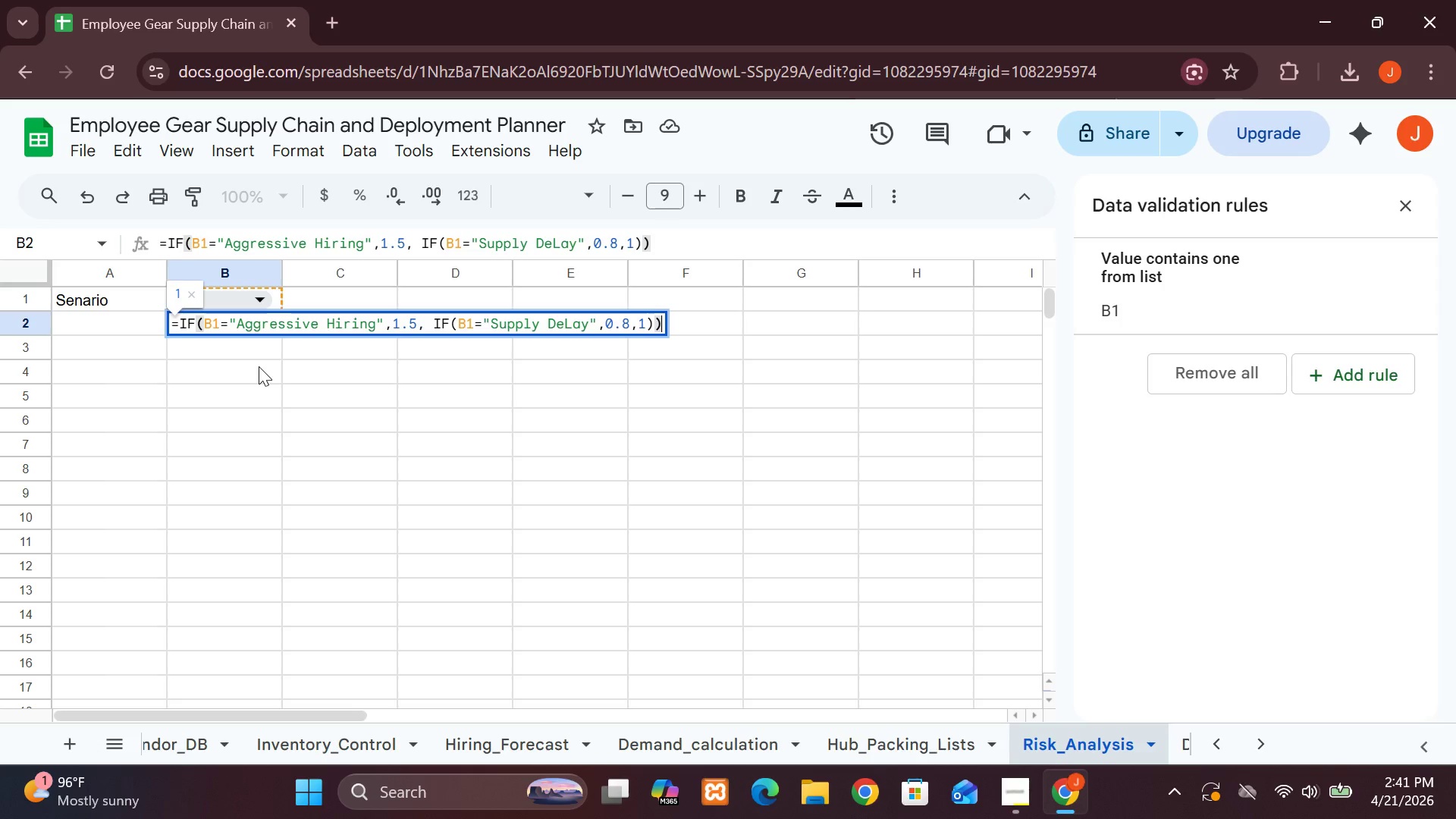 
wait(12.7)
 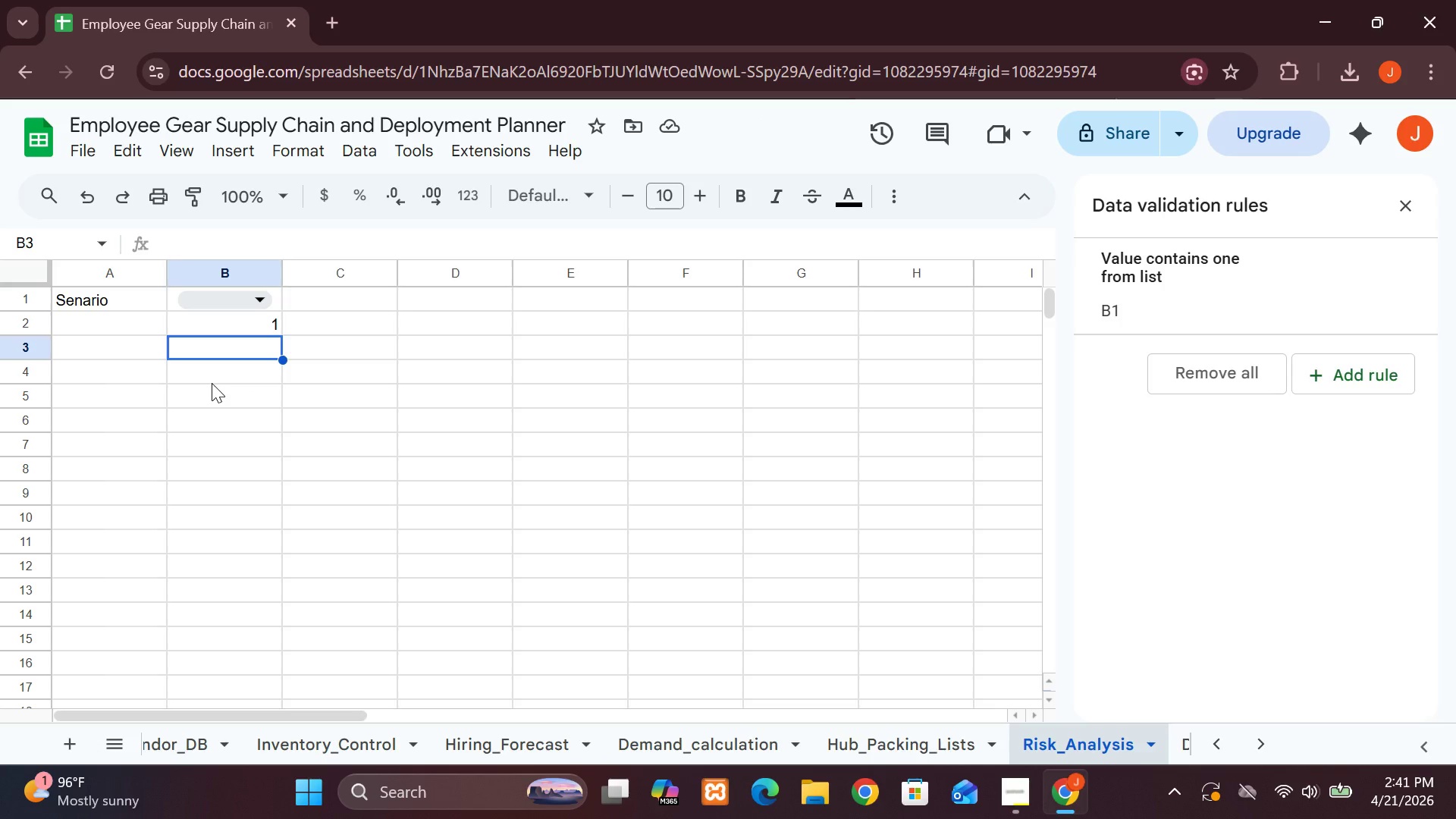 
left_click([333, 345])
 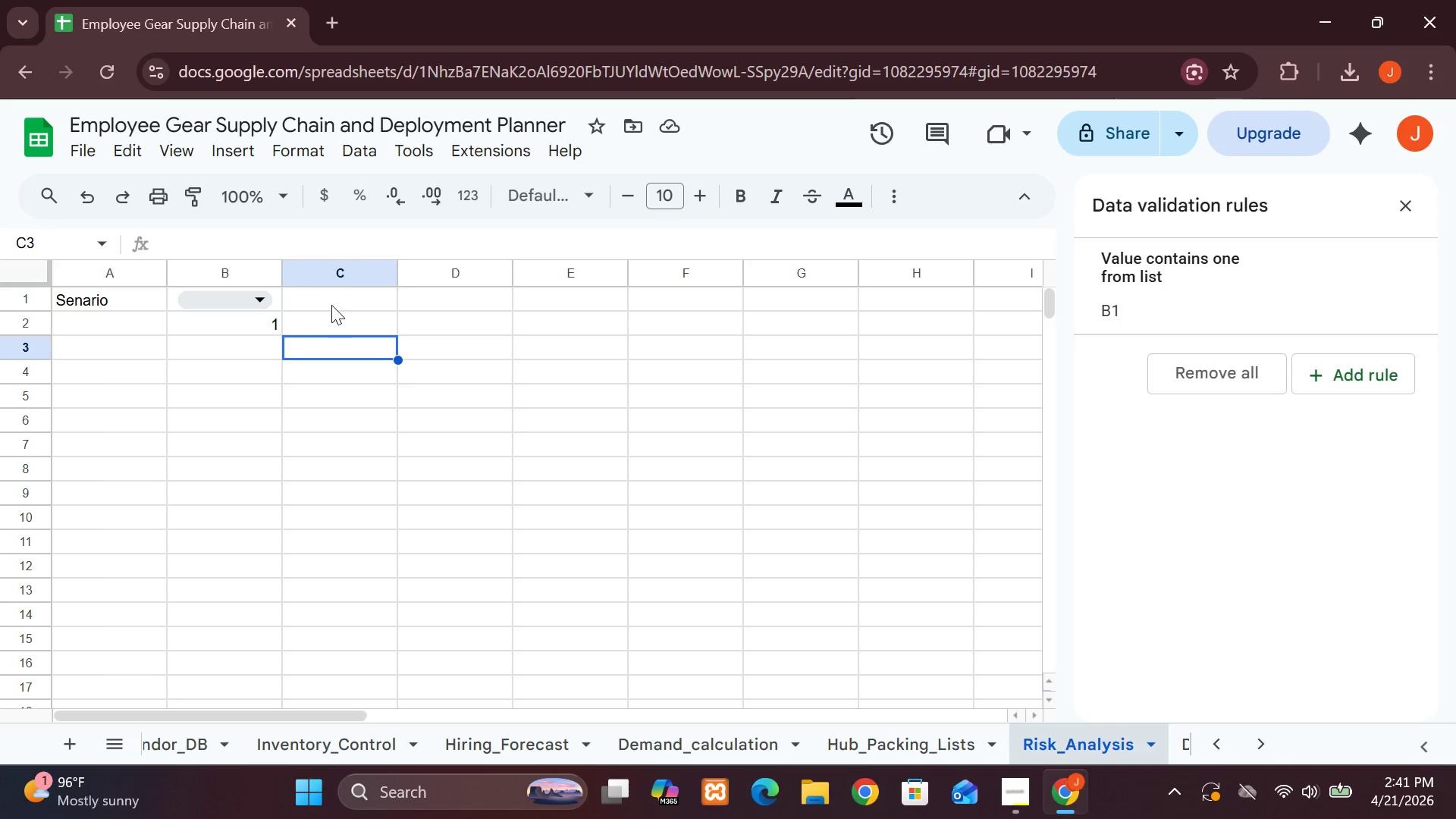 
left_click_drag(start_coordinate=[328, 296], to_coordinate=[328, 326])
 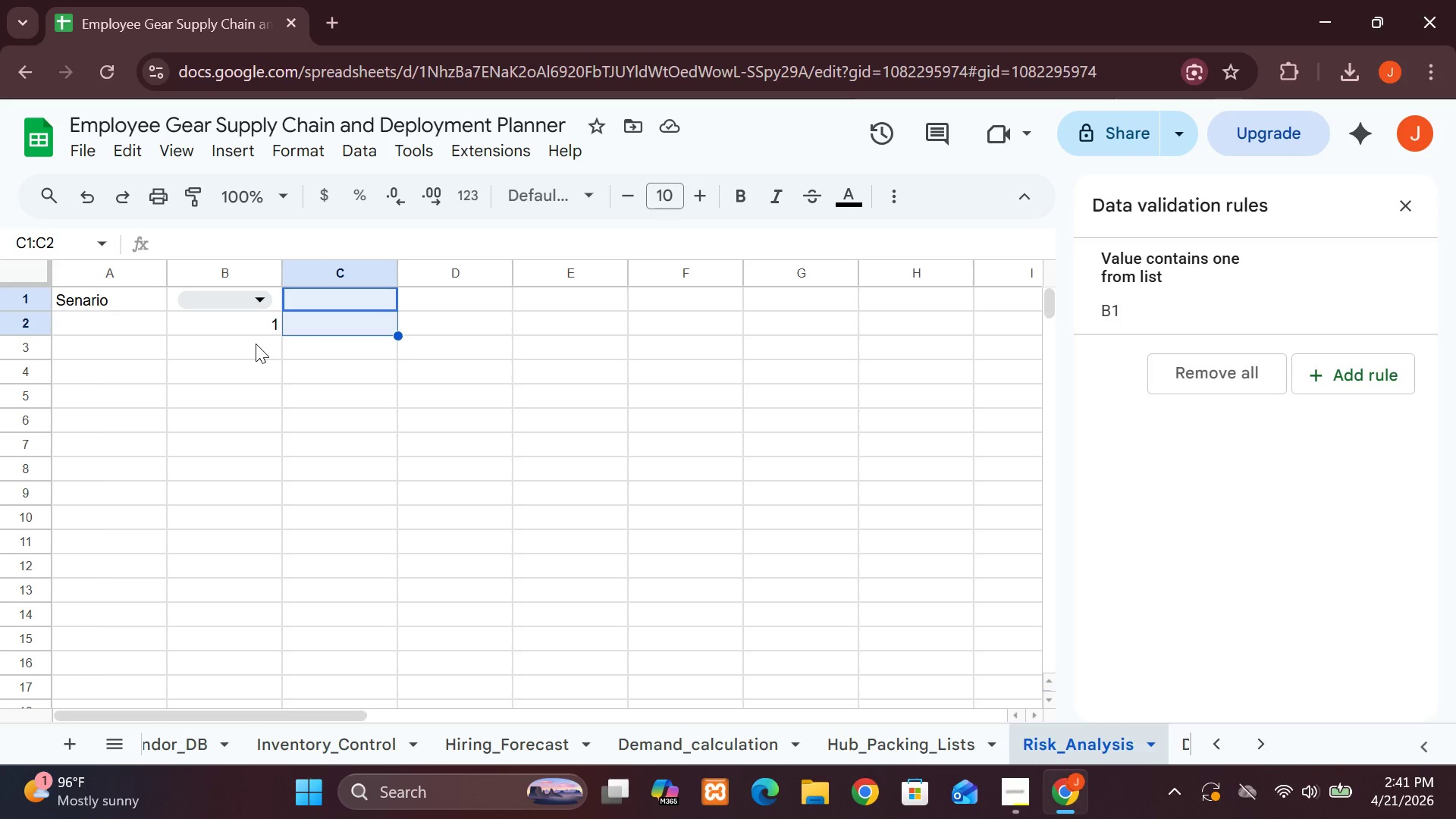 
left_click([253, 344])
 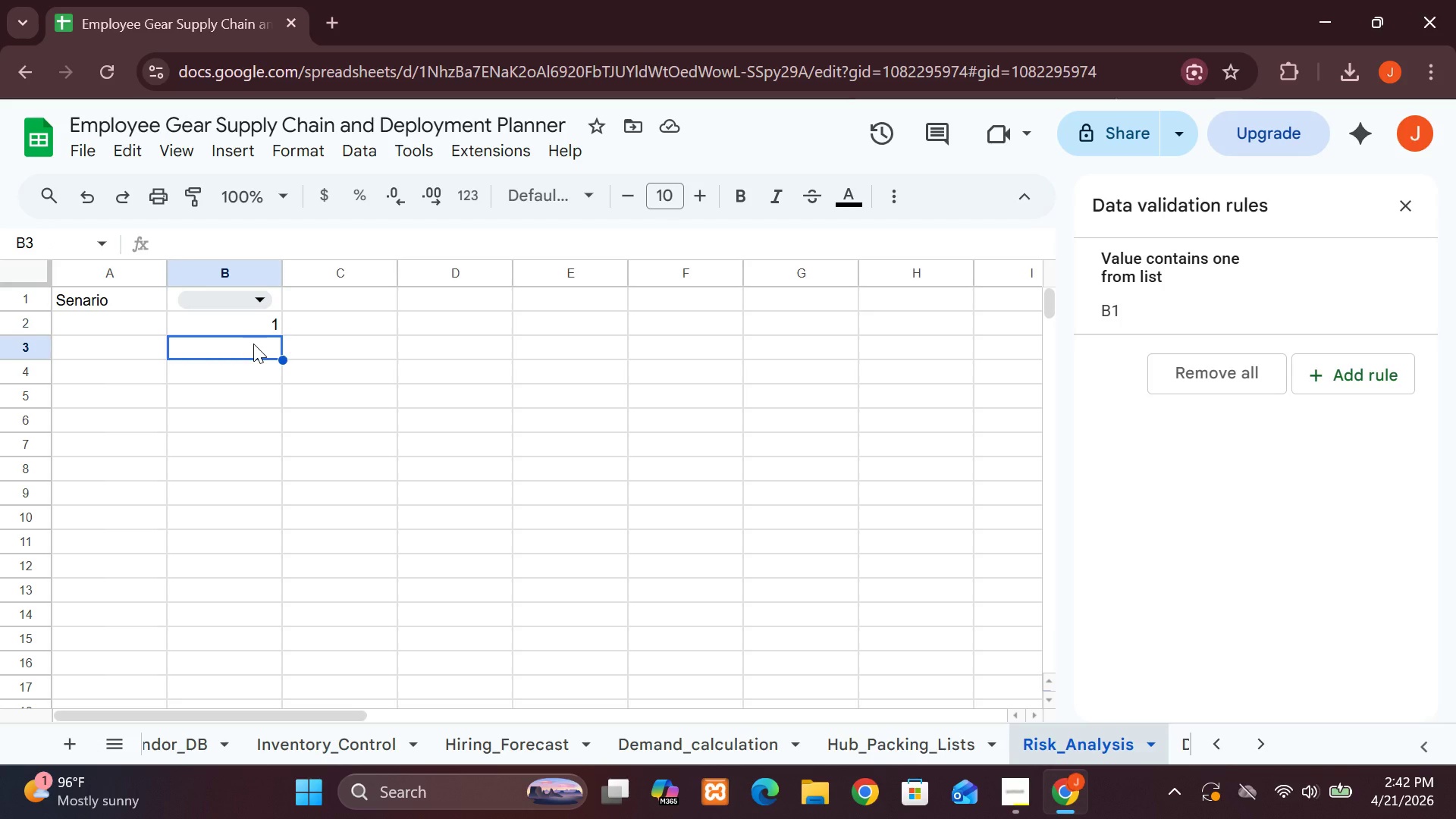 
wait(6.47)
 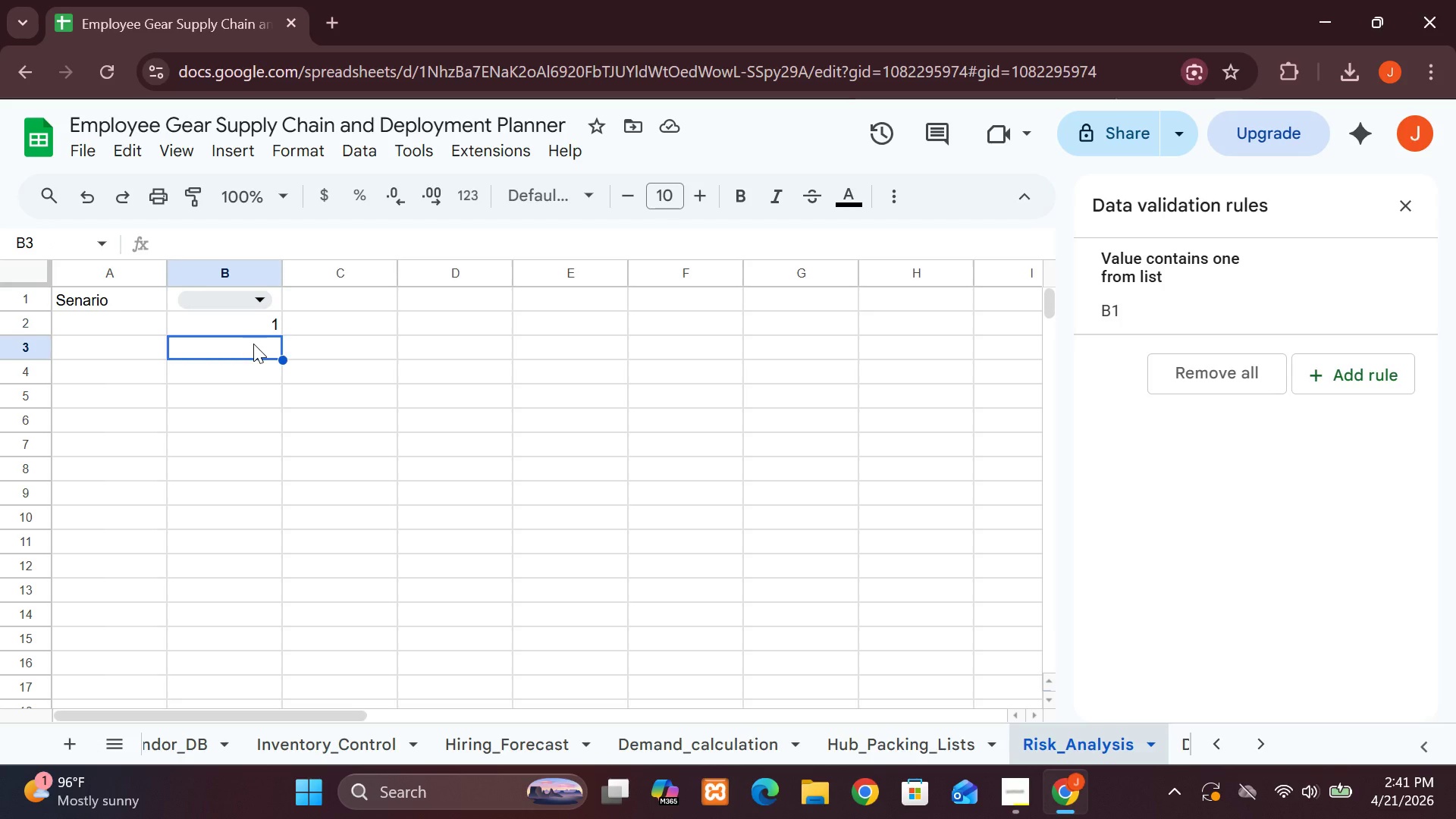 
type(= Deemand )
key(Backspace)
key(Backspace)
key(Backspace)
key(Backspace)
key(Backspace)
key(Backspace)
type(mand)
 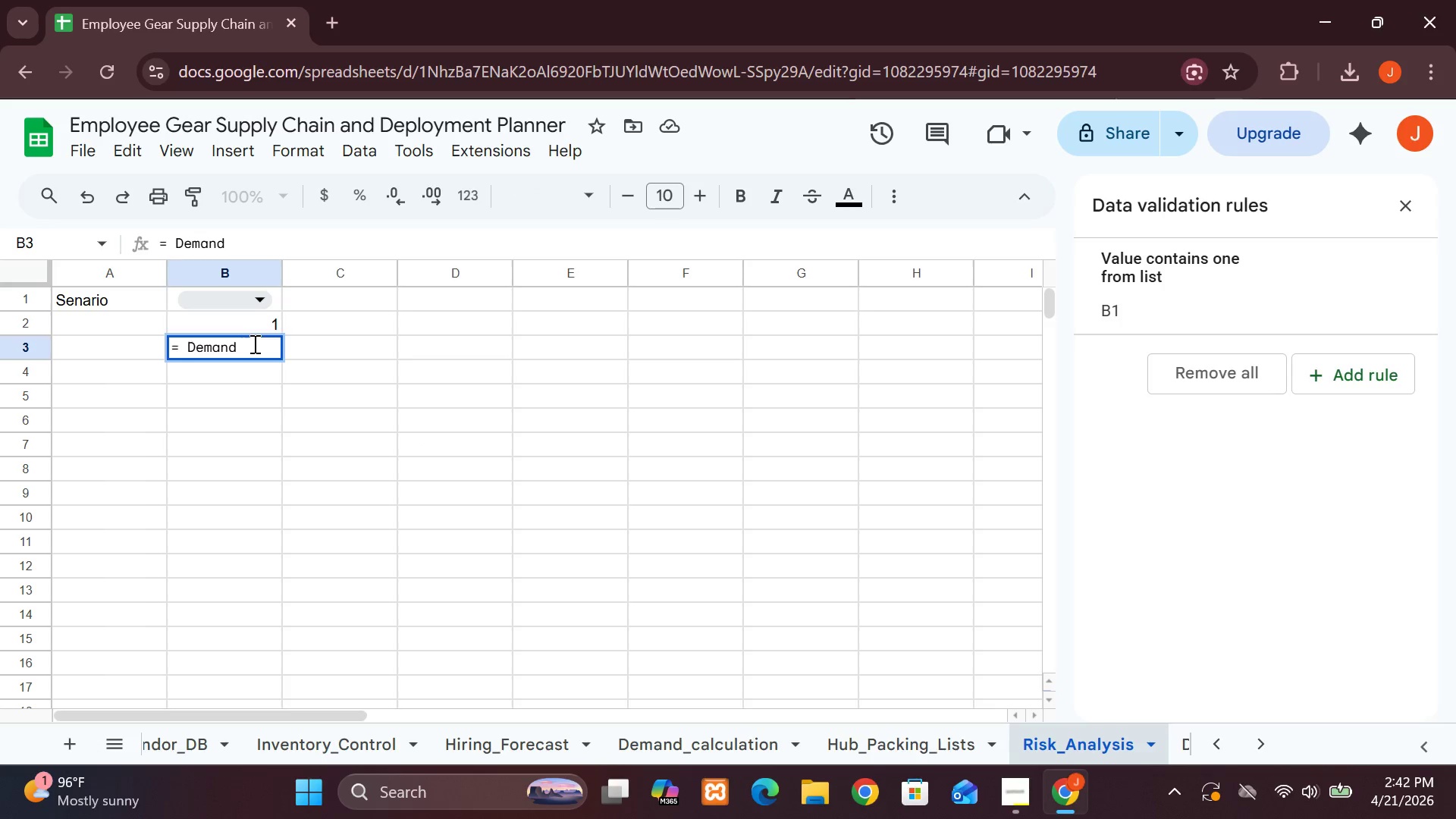 
type(_Calculatop)
key(Backspace)
type(ns!)
 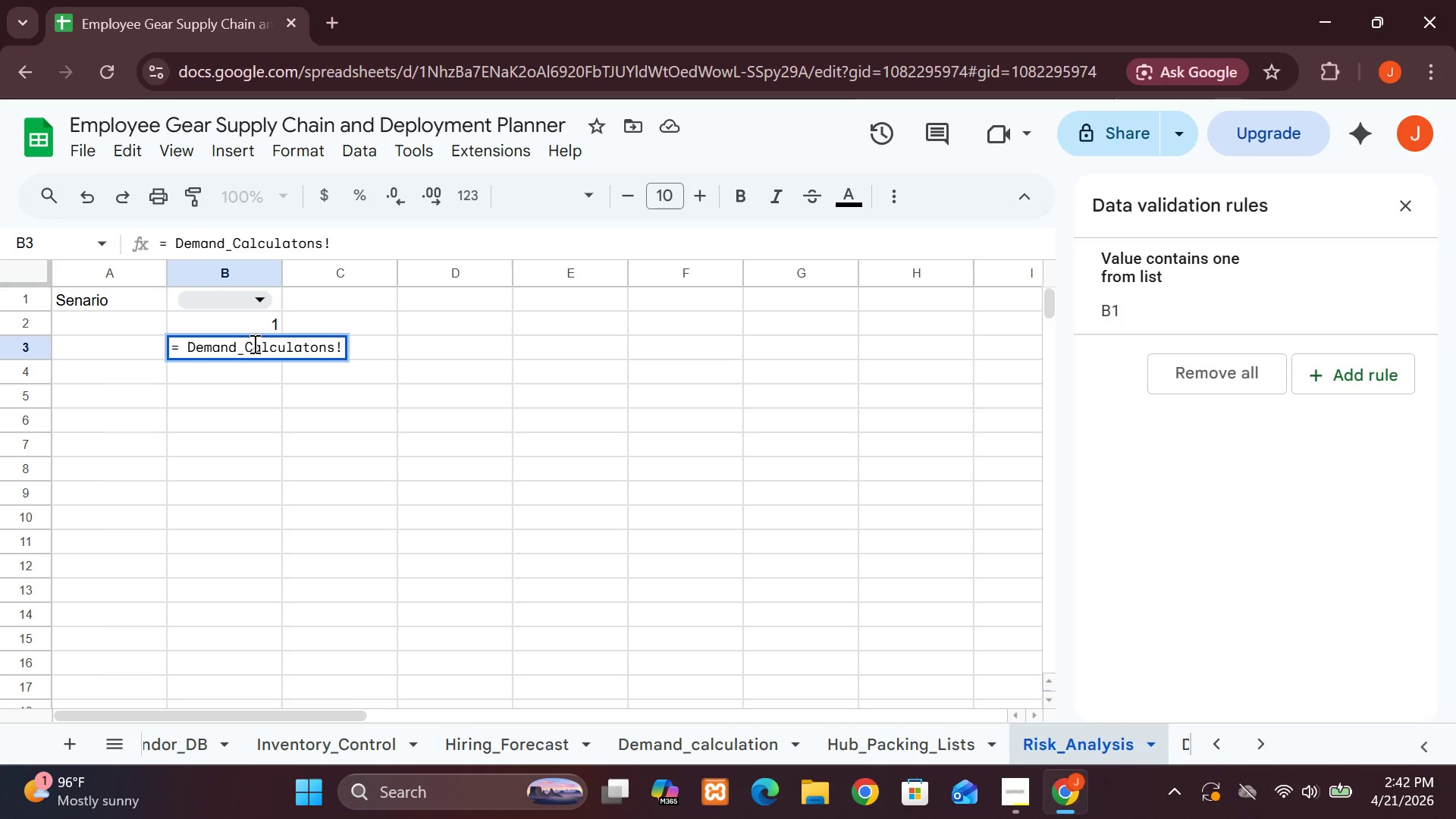 
type(C2)
 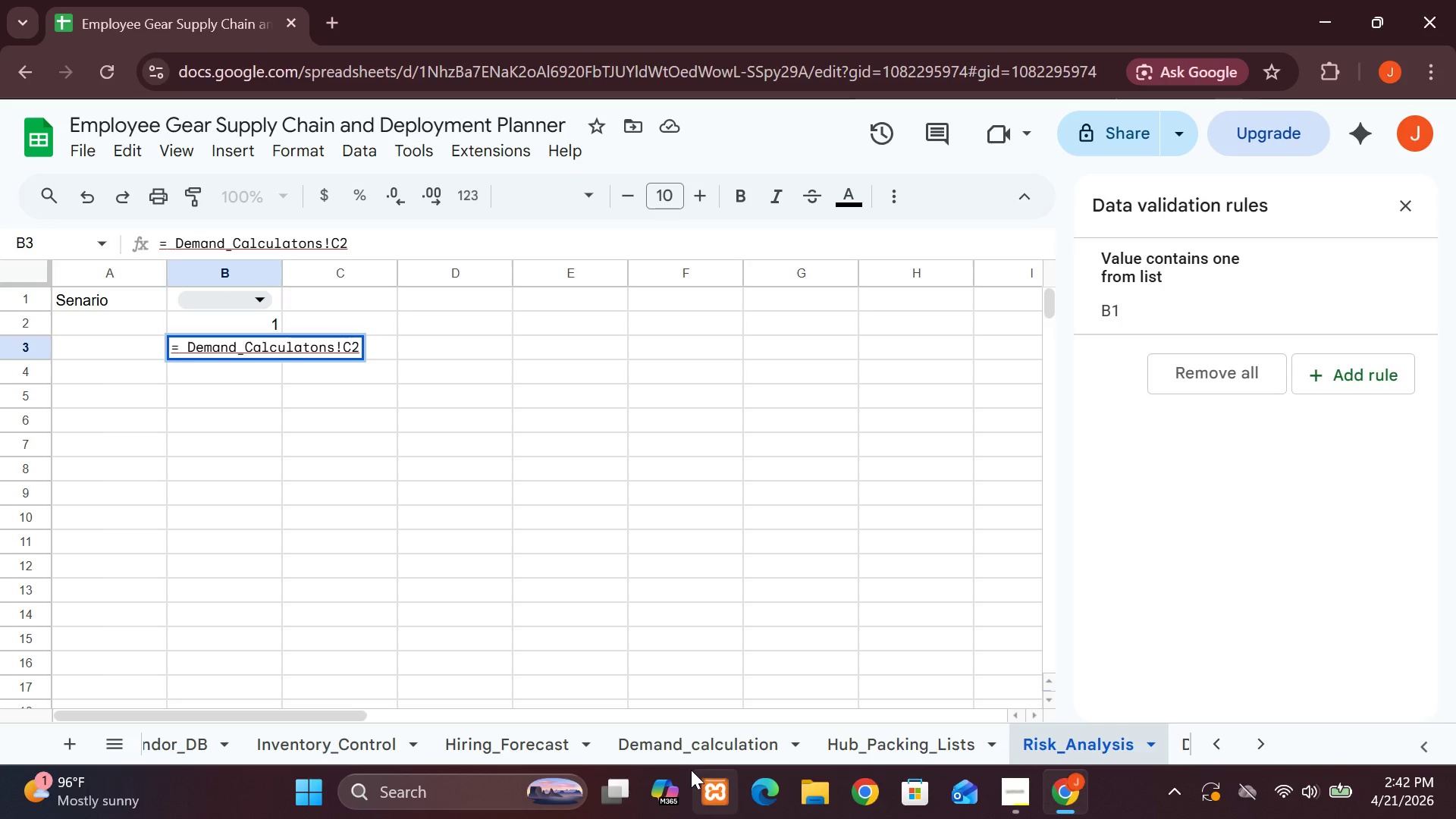 
wait(10.03)
 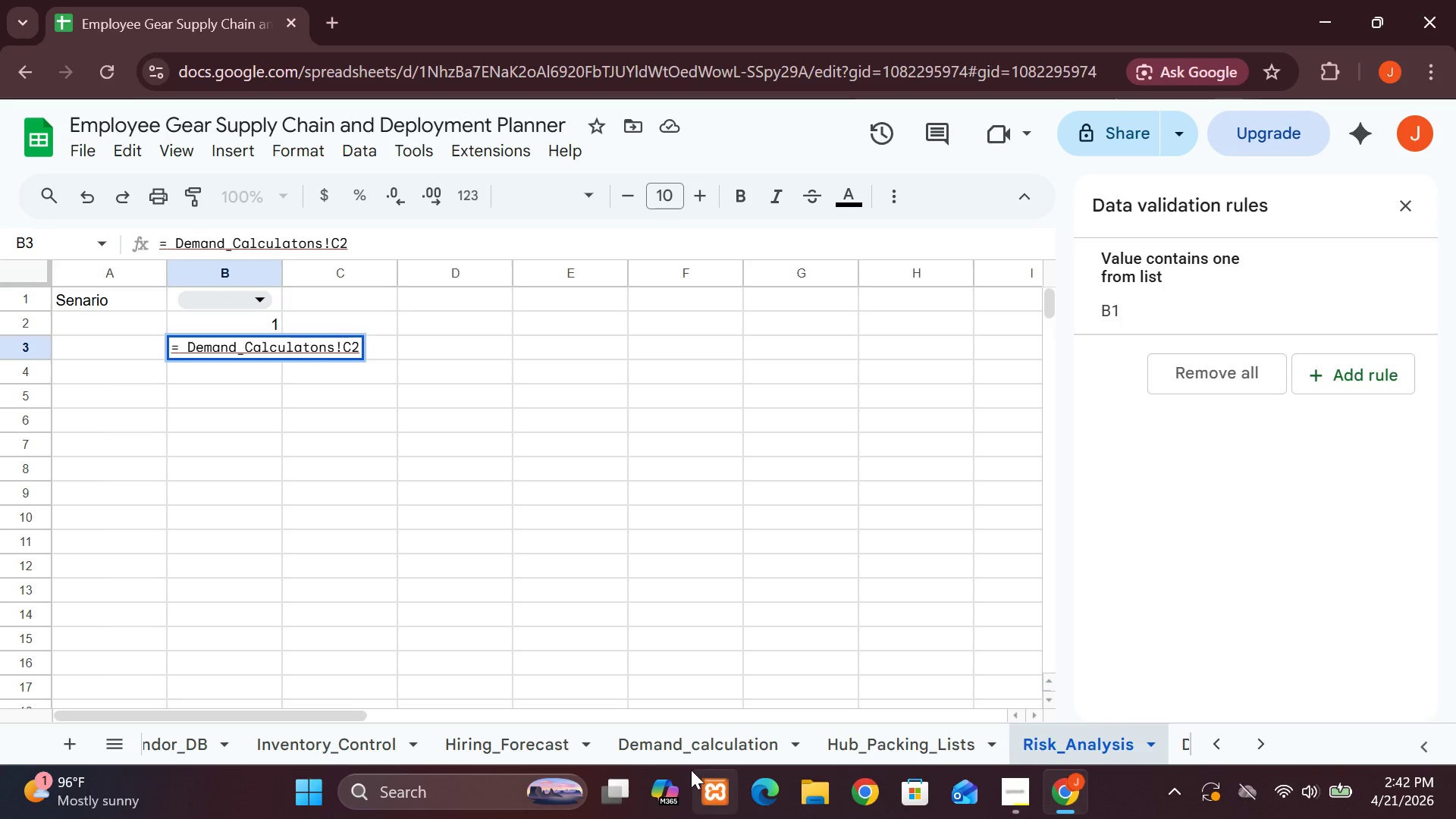 
left_click([249, 345])
 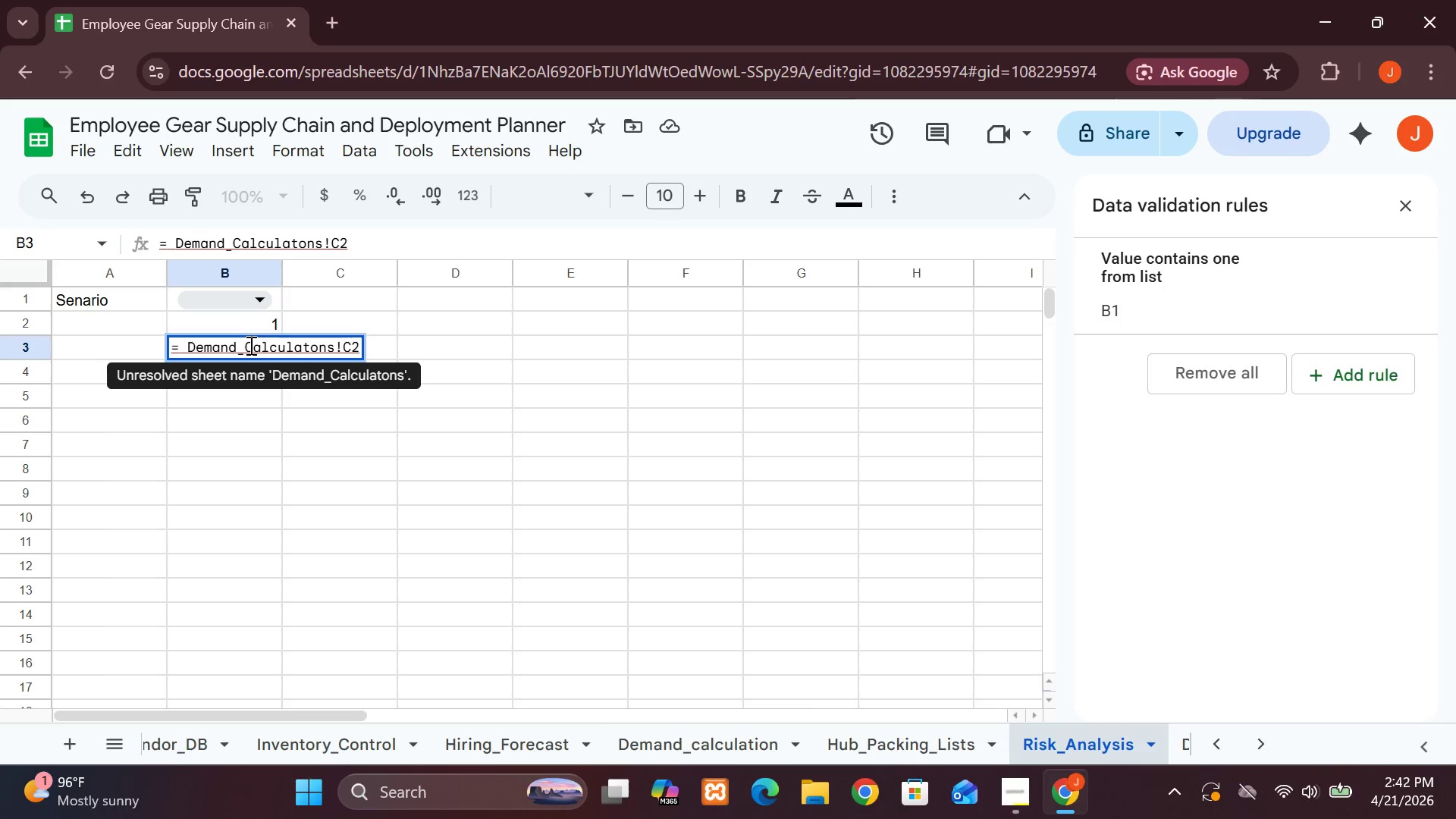 
key(Backspace)
 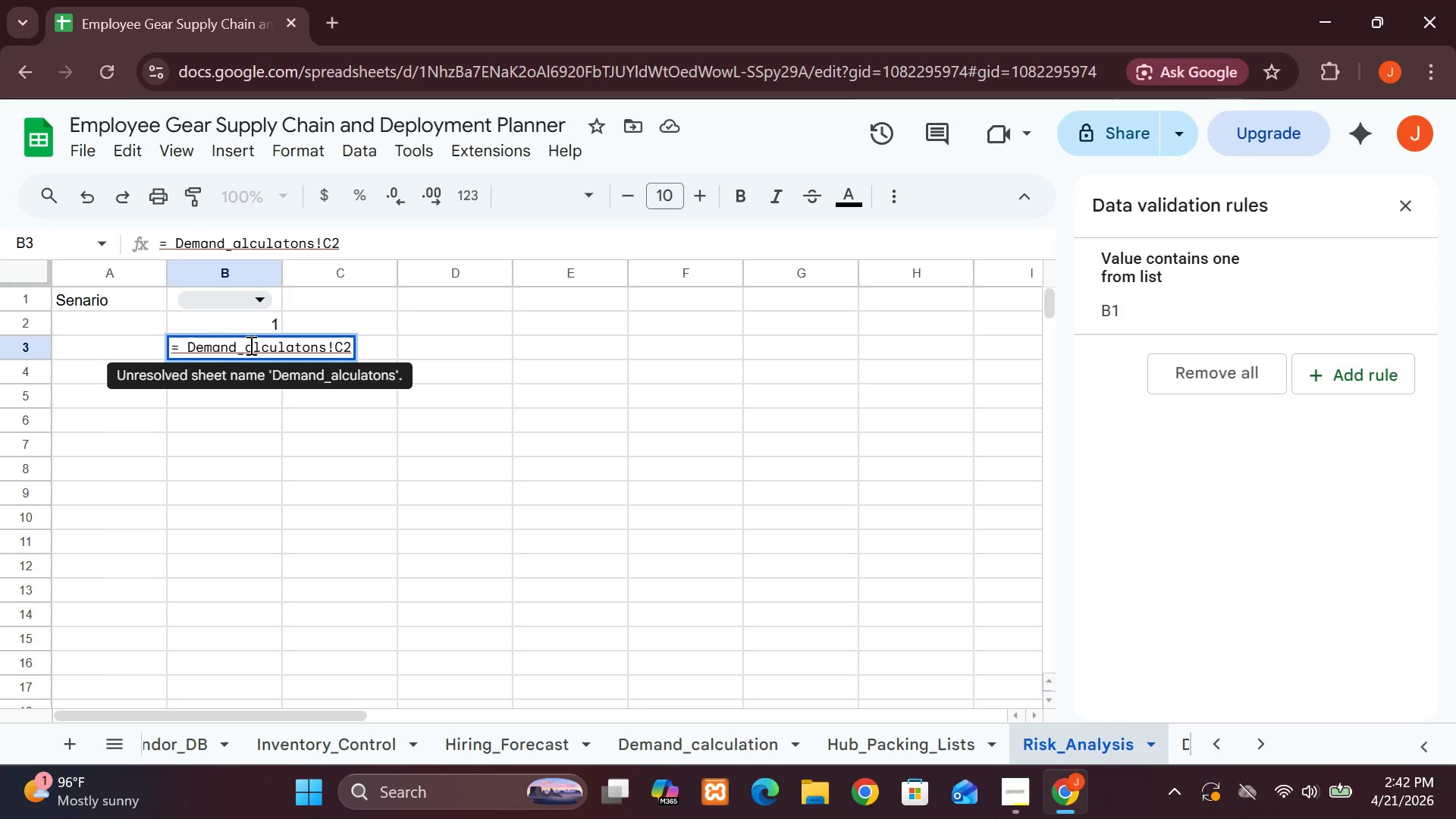 
key(C)
 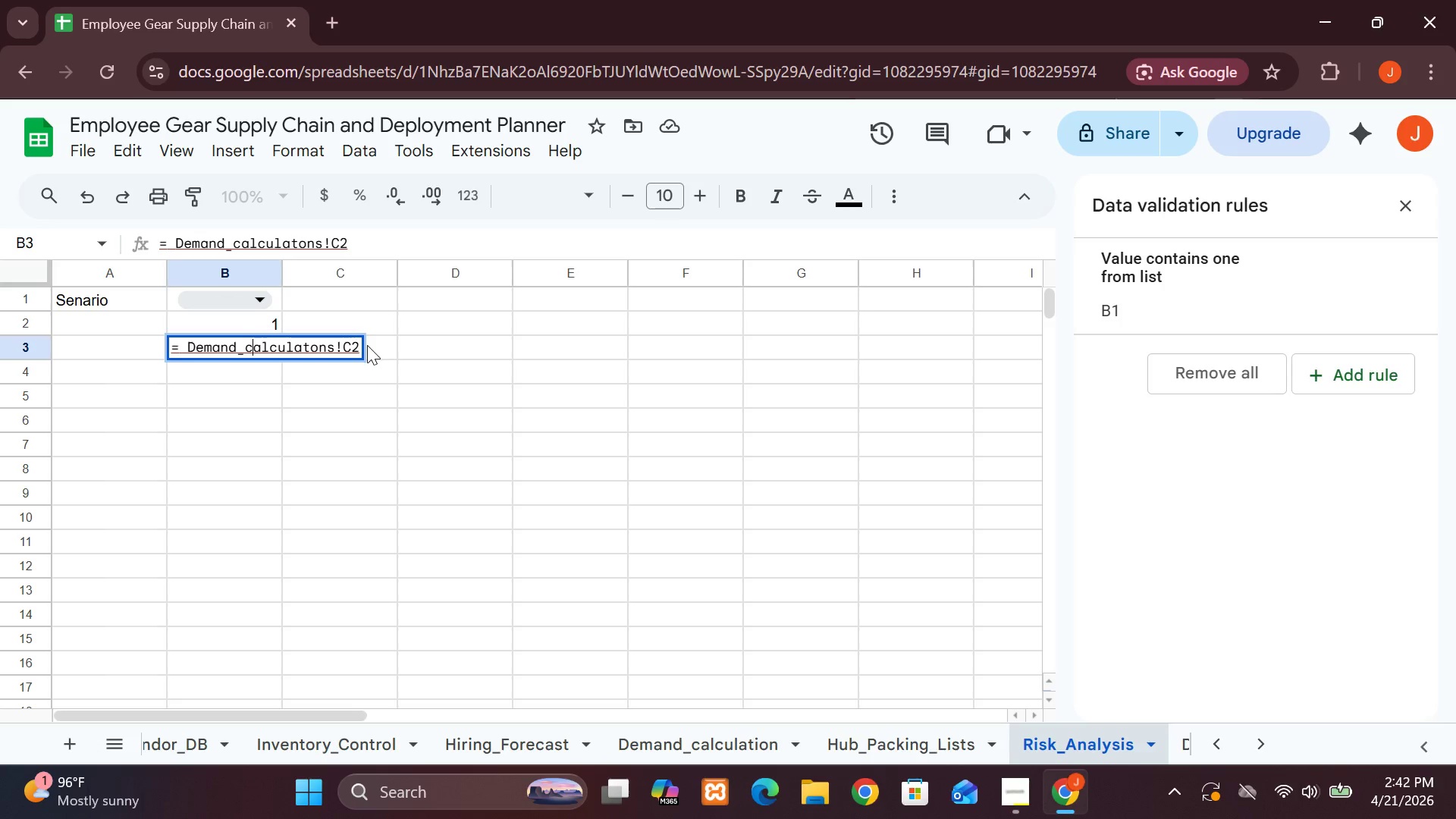 
left_click([333, 347])
 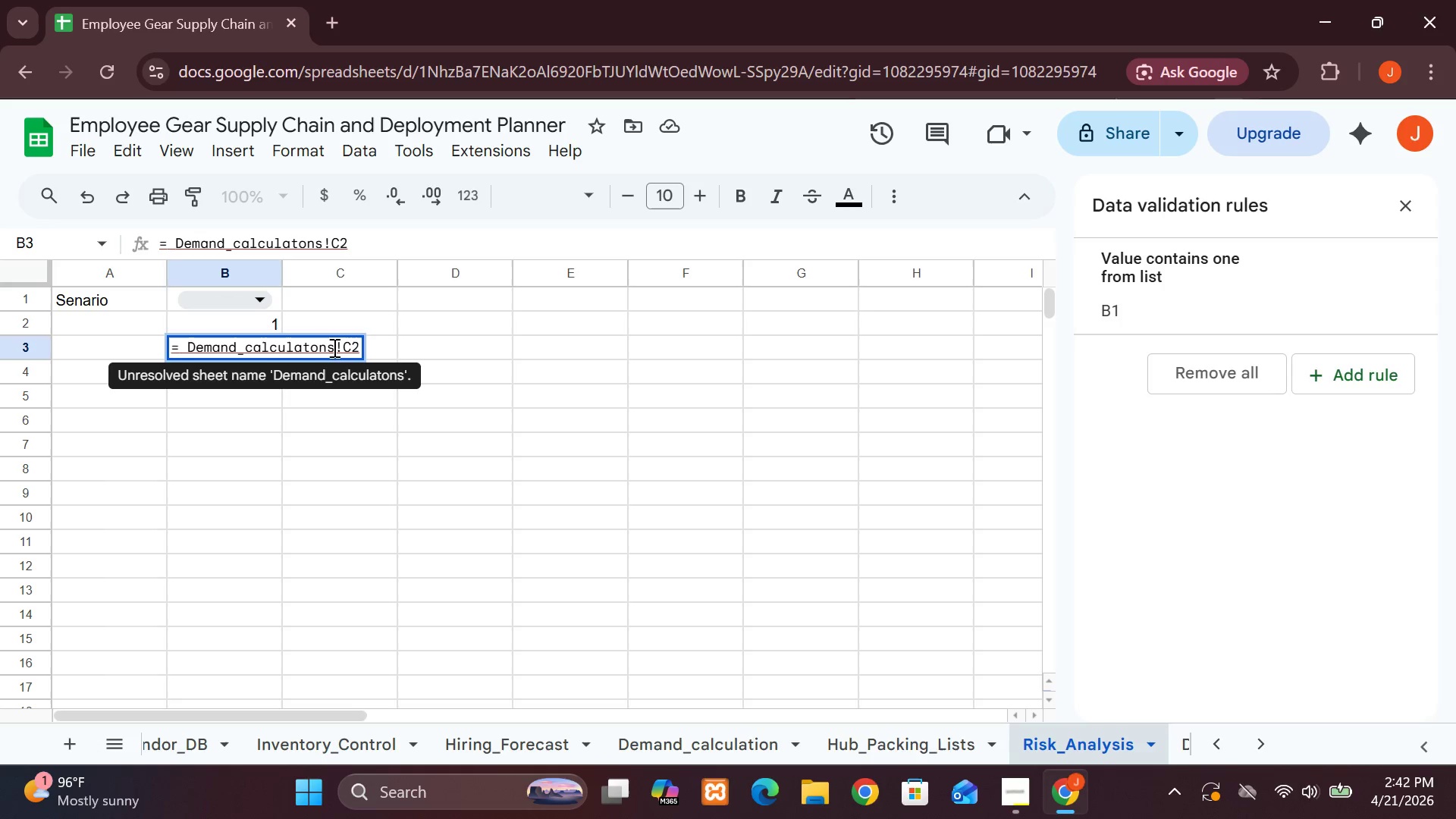 
key(Backspace)
 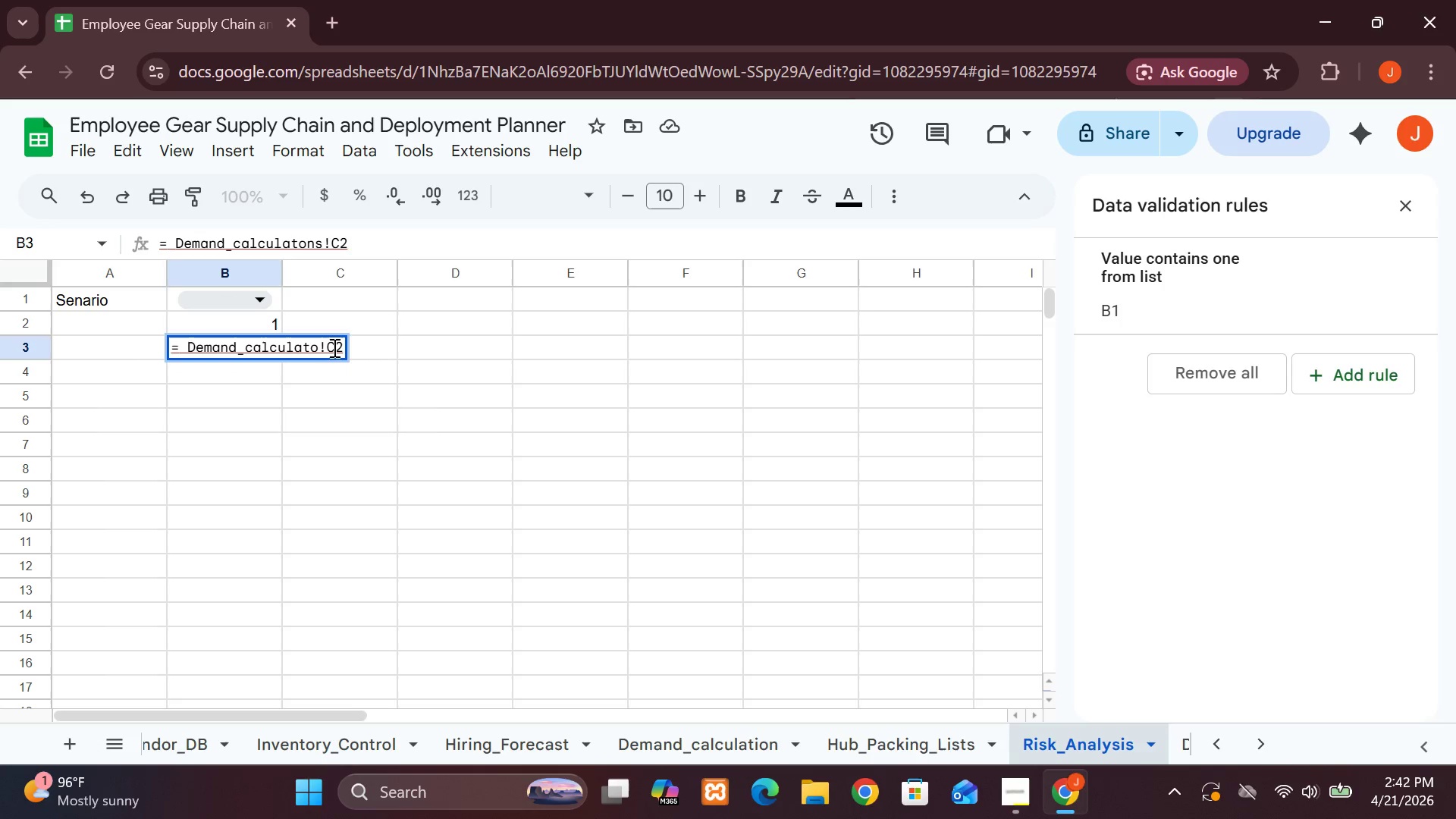 
key(Backspace)
 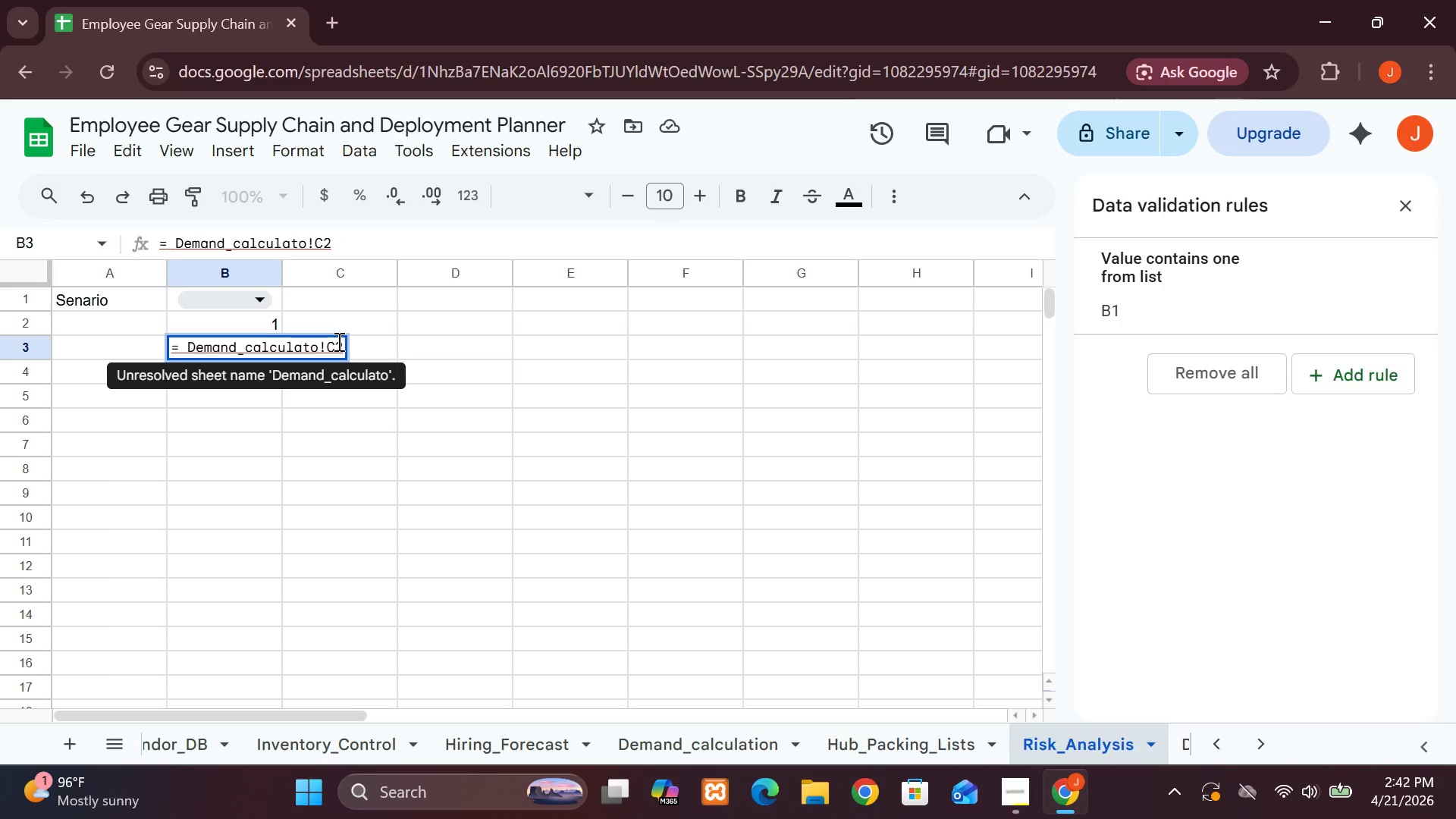 
wait(5.44)
 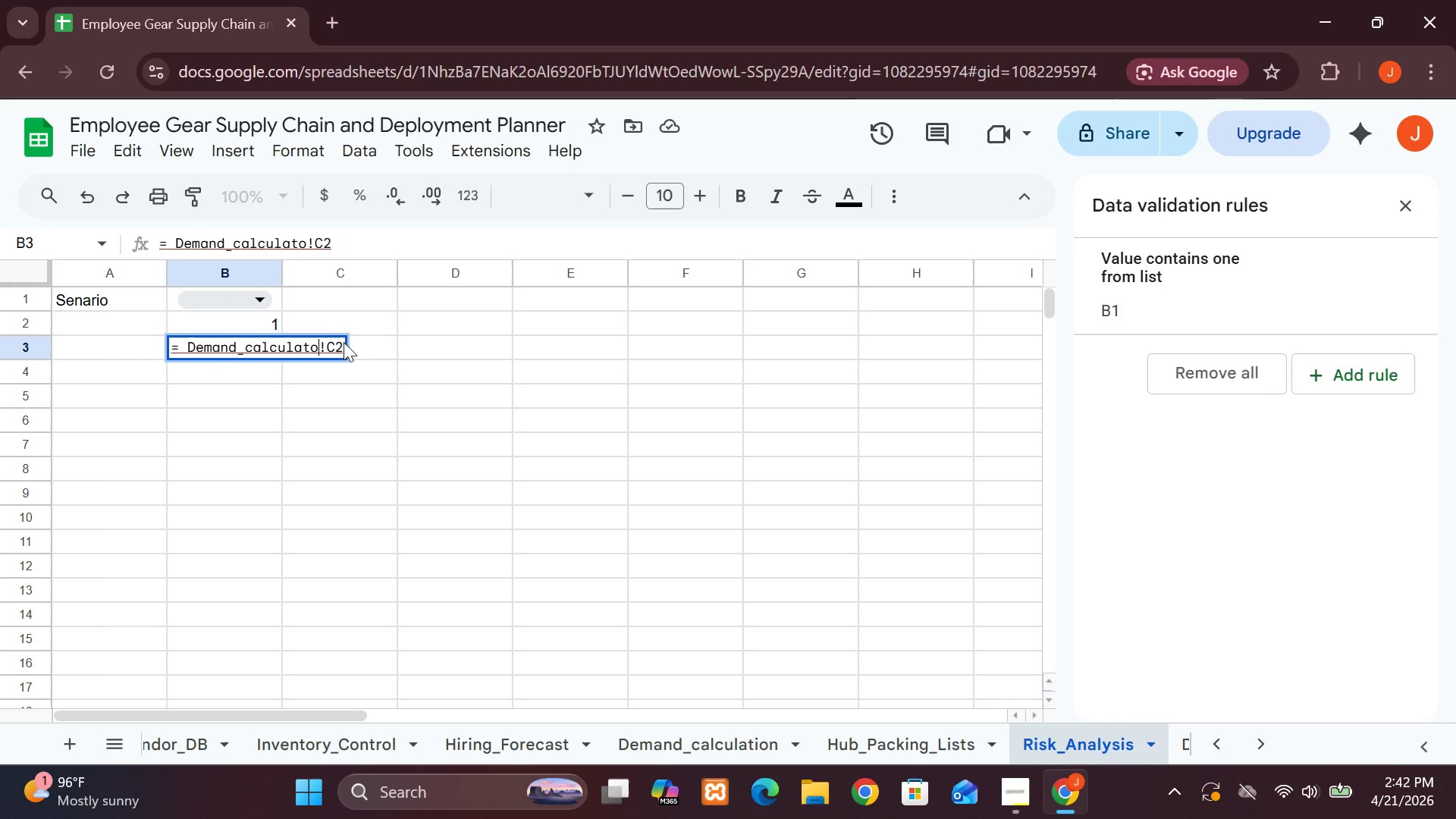 
key(Backspace)
type(ion)
 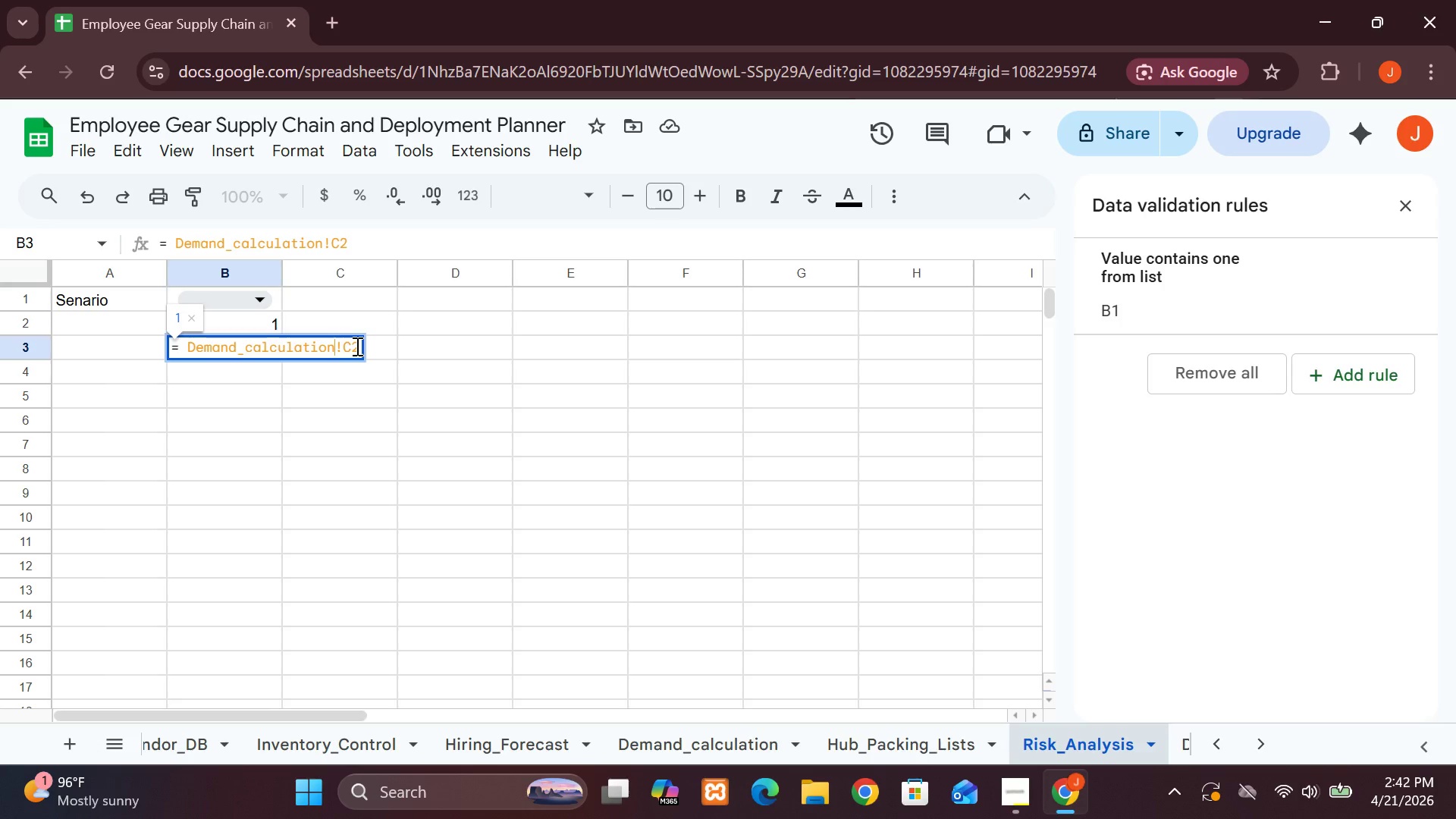 
left_click([356, 345])
 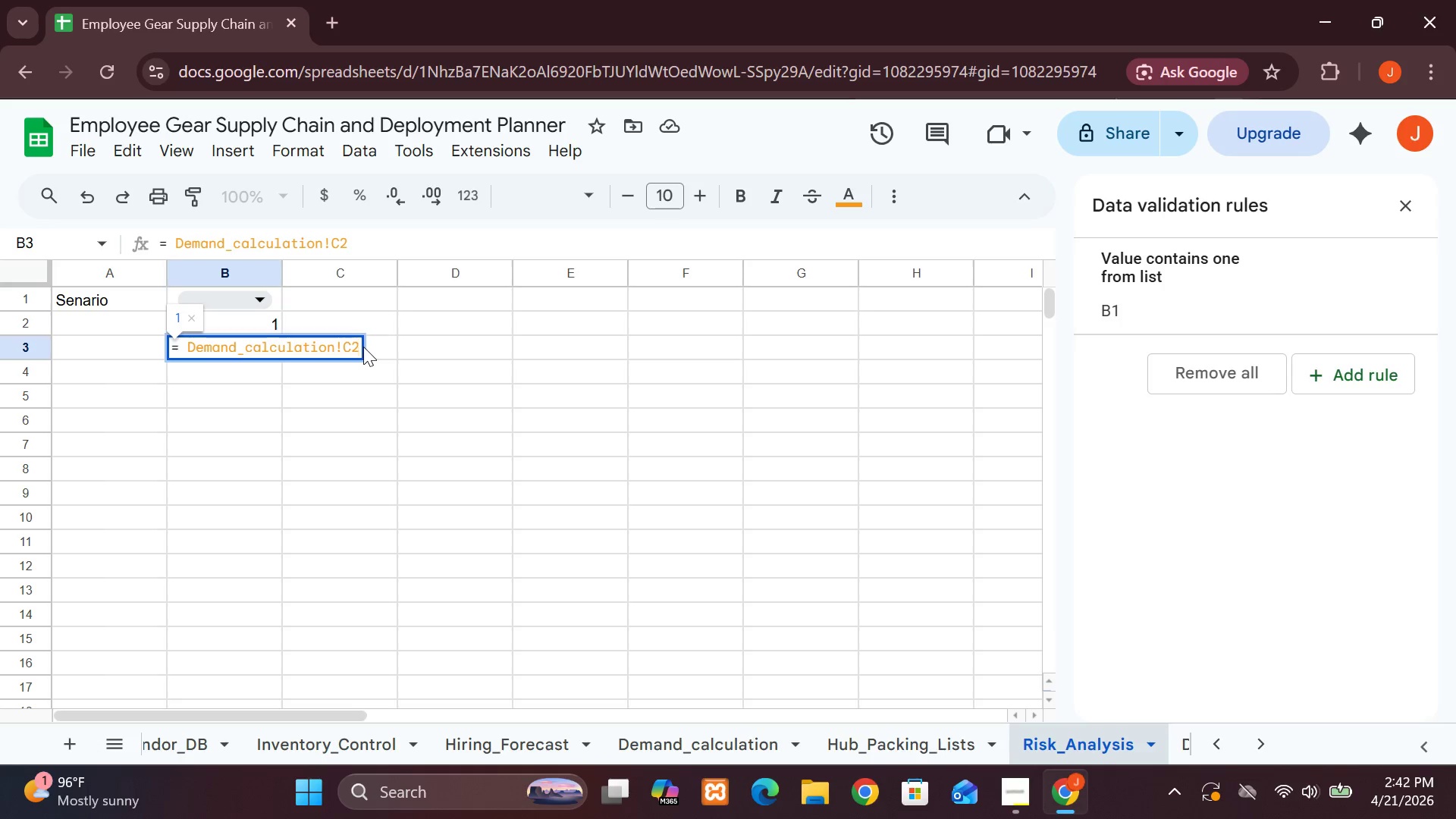 
key(Space)
 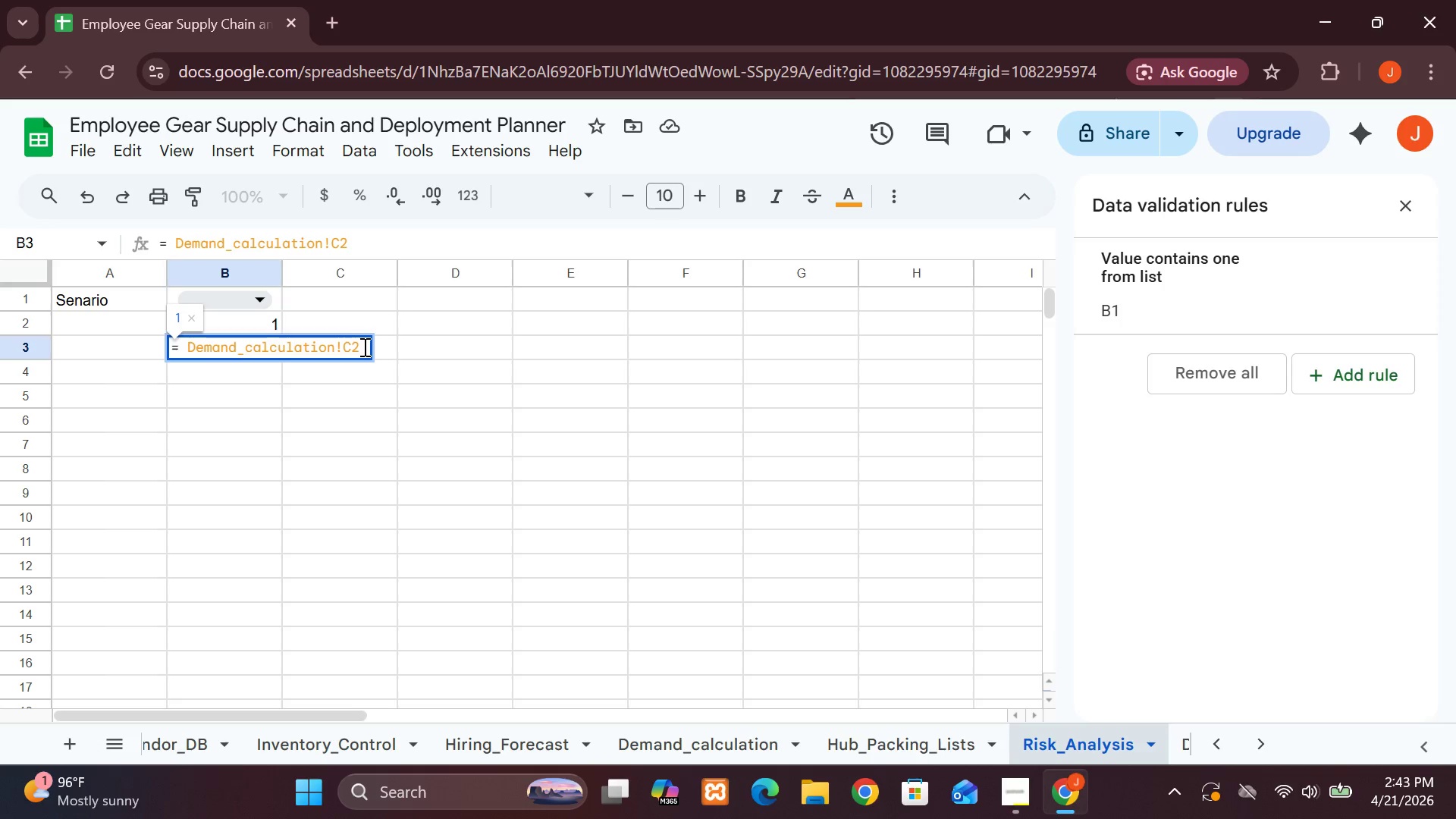 
type(* $B)
 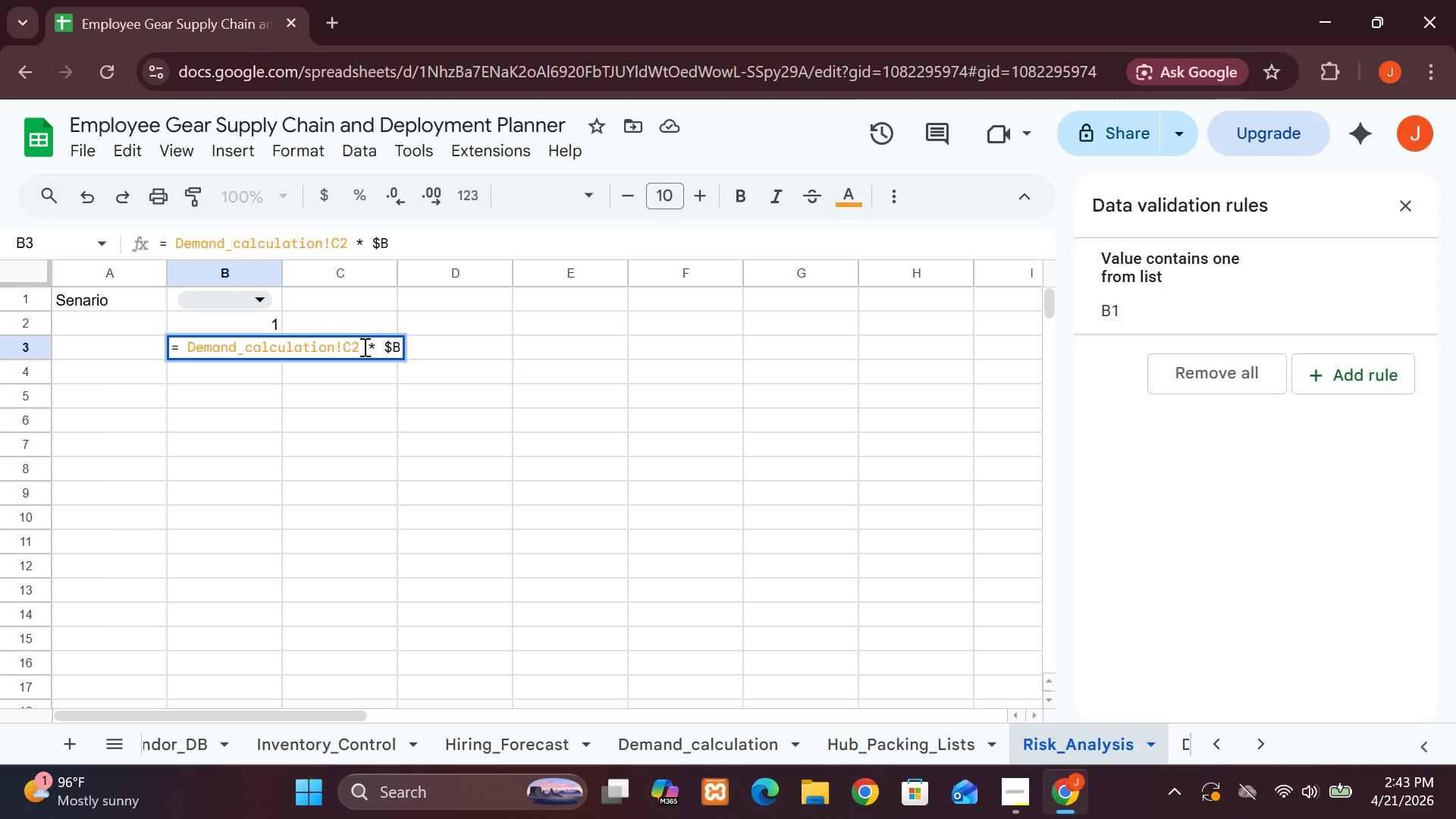 
key(Shift+4)
 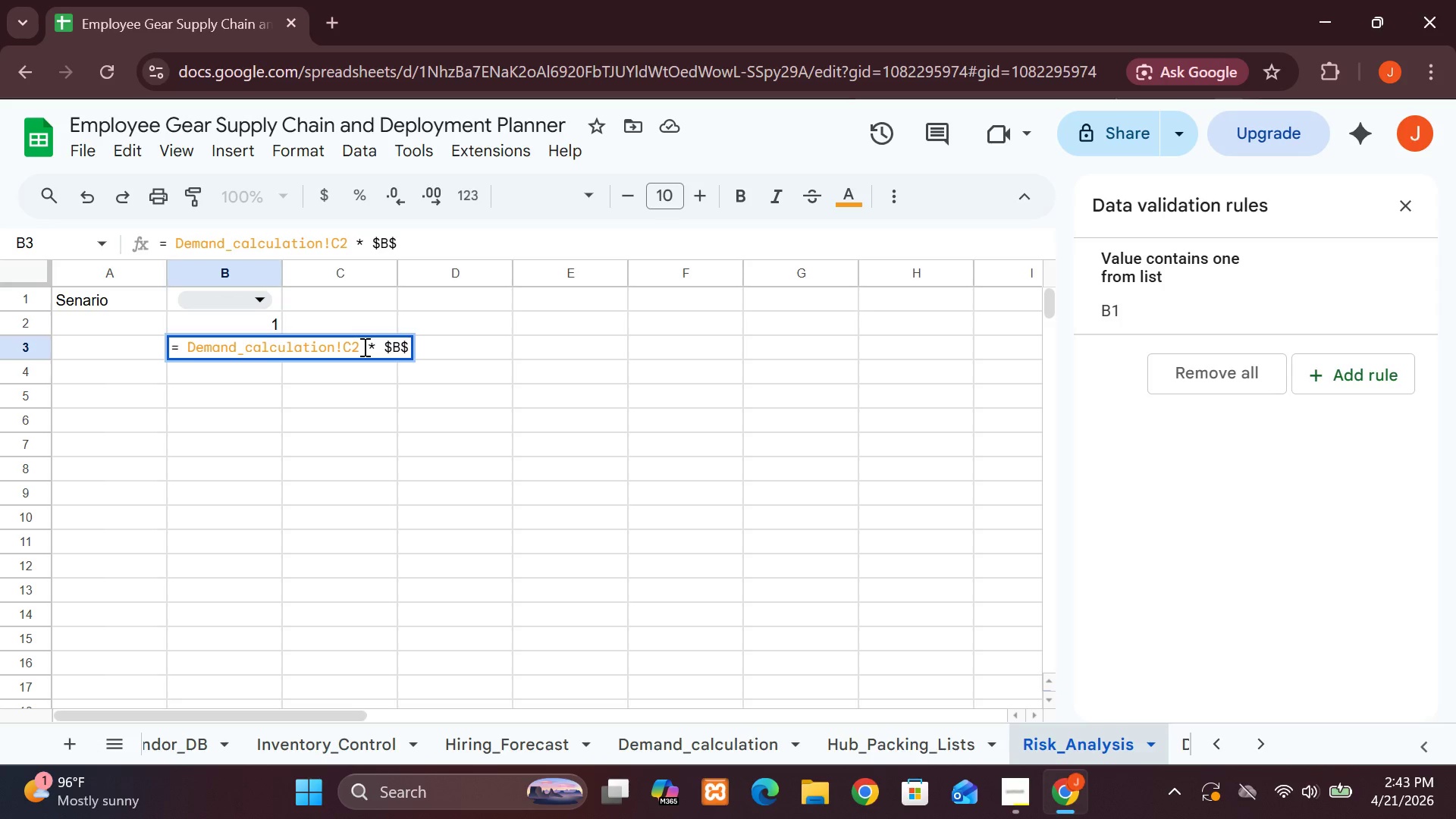 
hold_key(key=ShiftLeft, duration=0.62)
 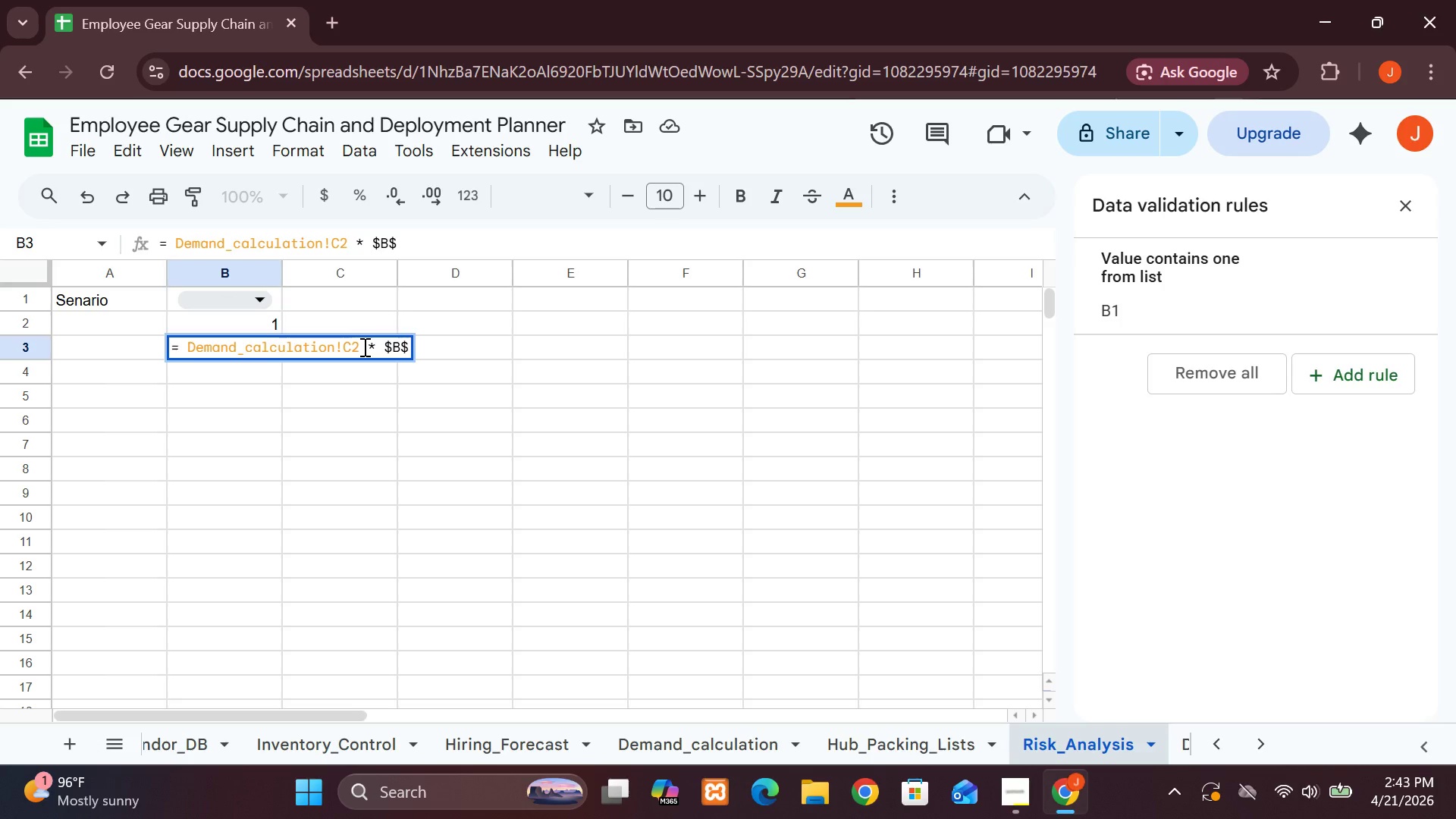 
key(2)
 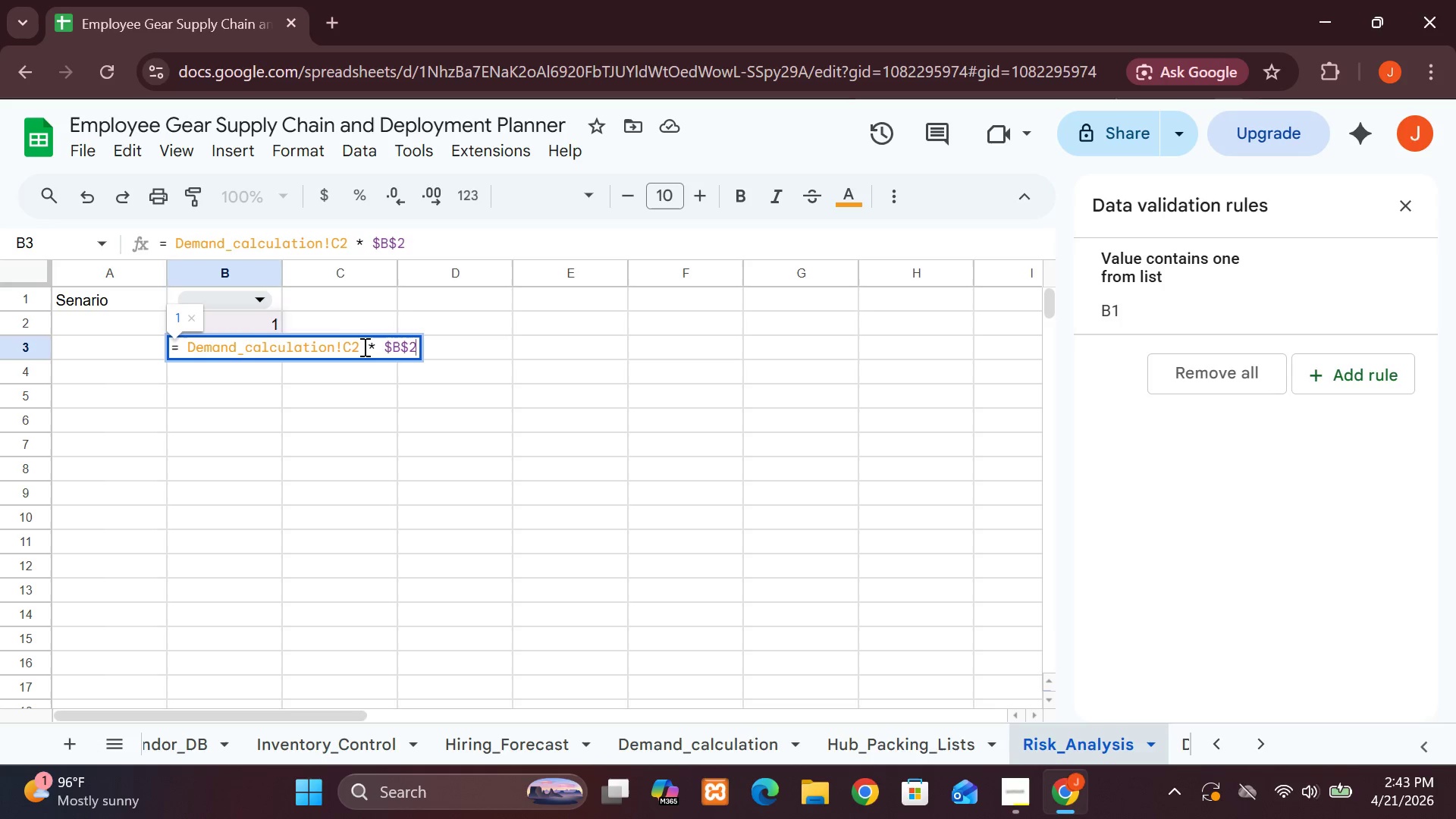 
key(Enter)
 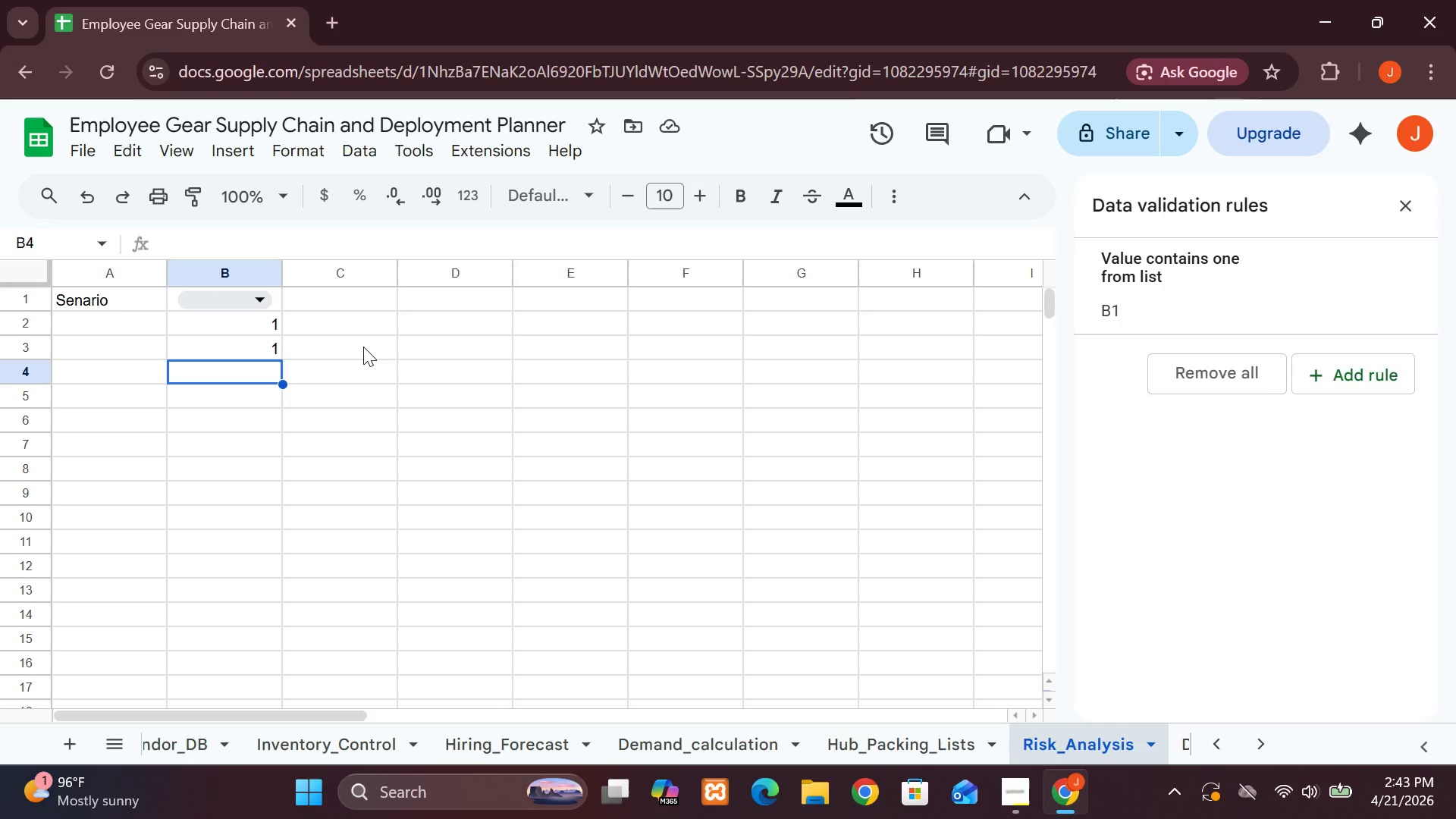 
wait(12.14)
 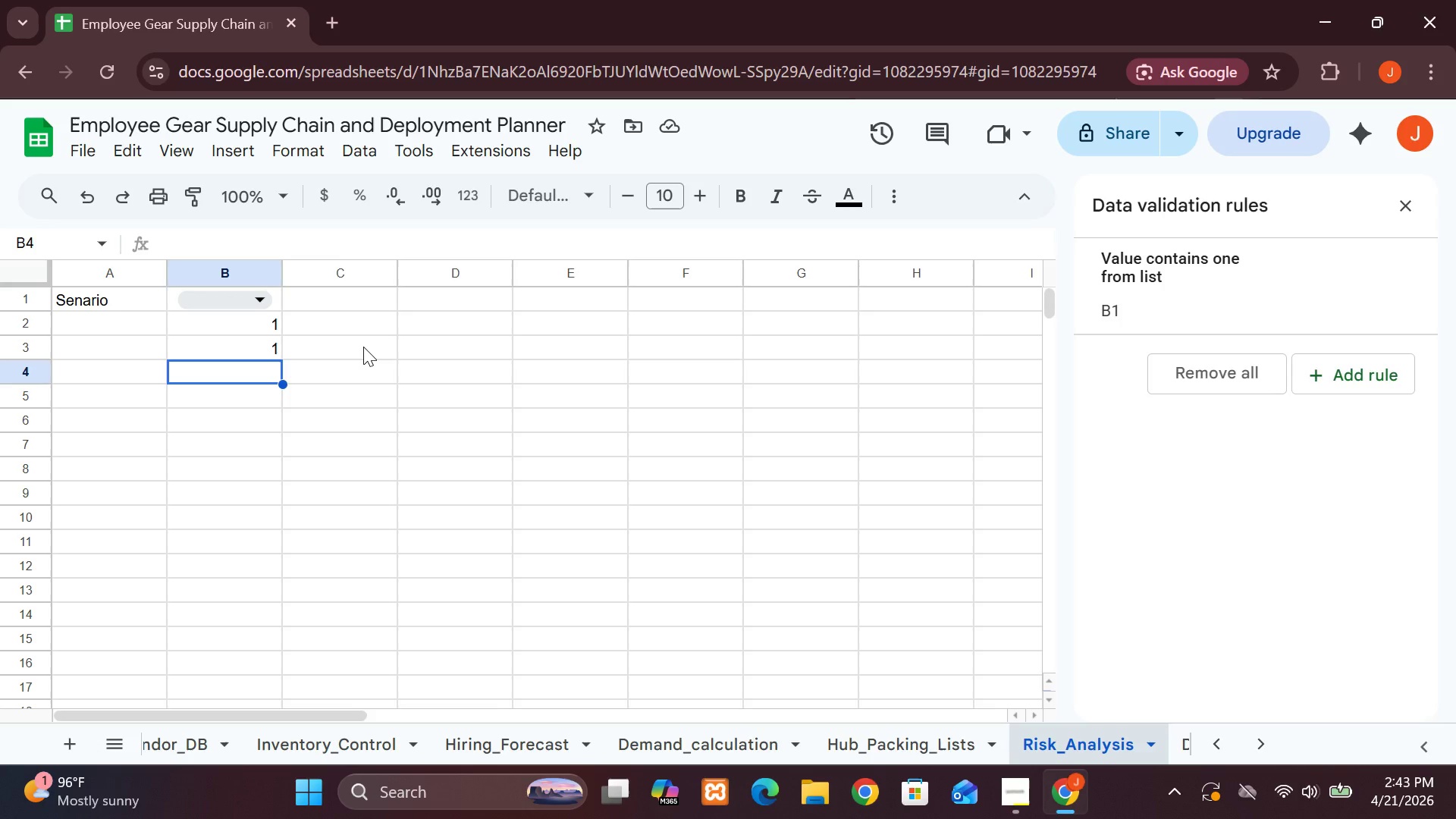 
mouse_move([901, 743])
 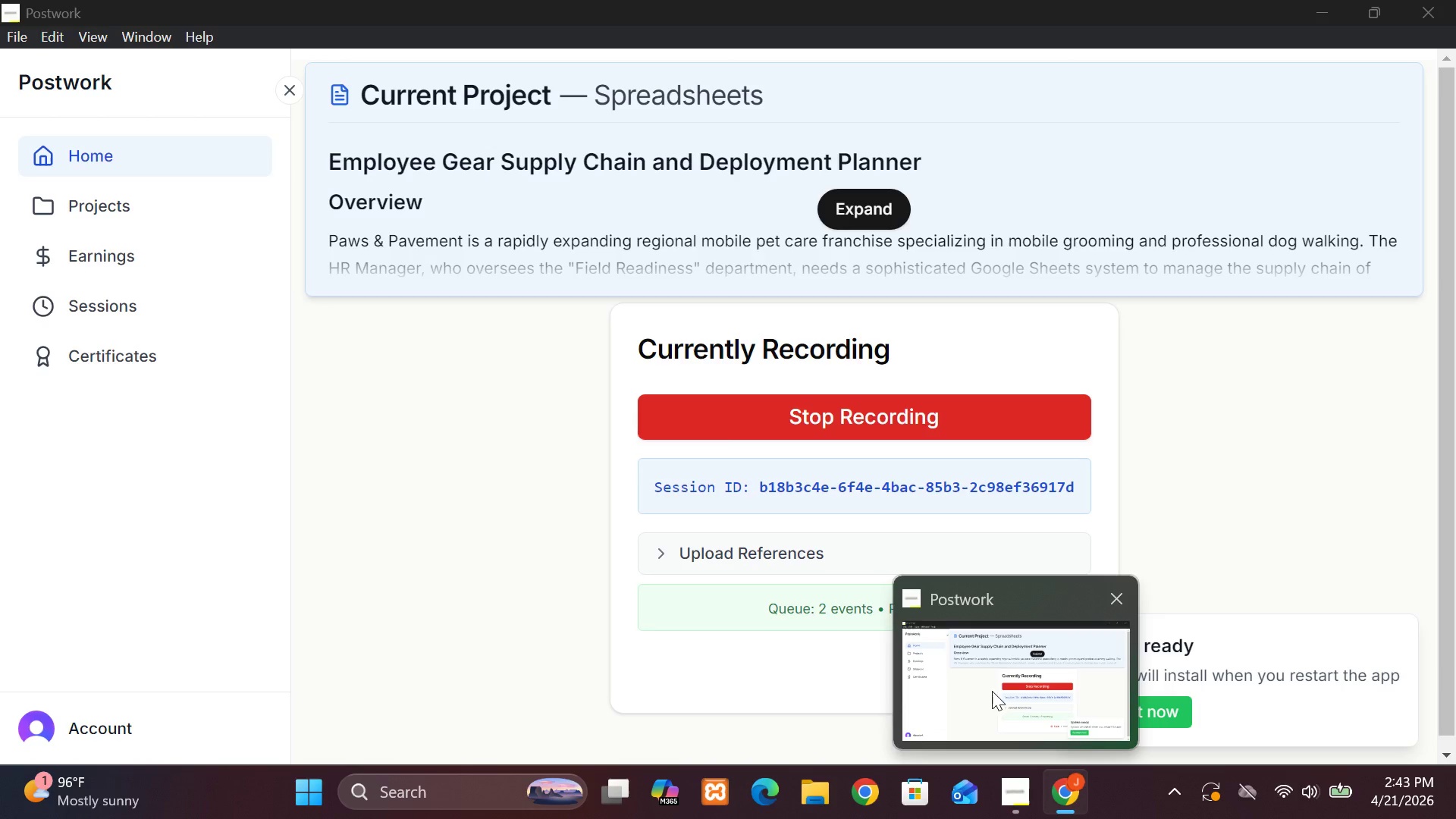 
left_click([959, 691])